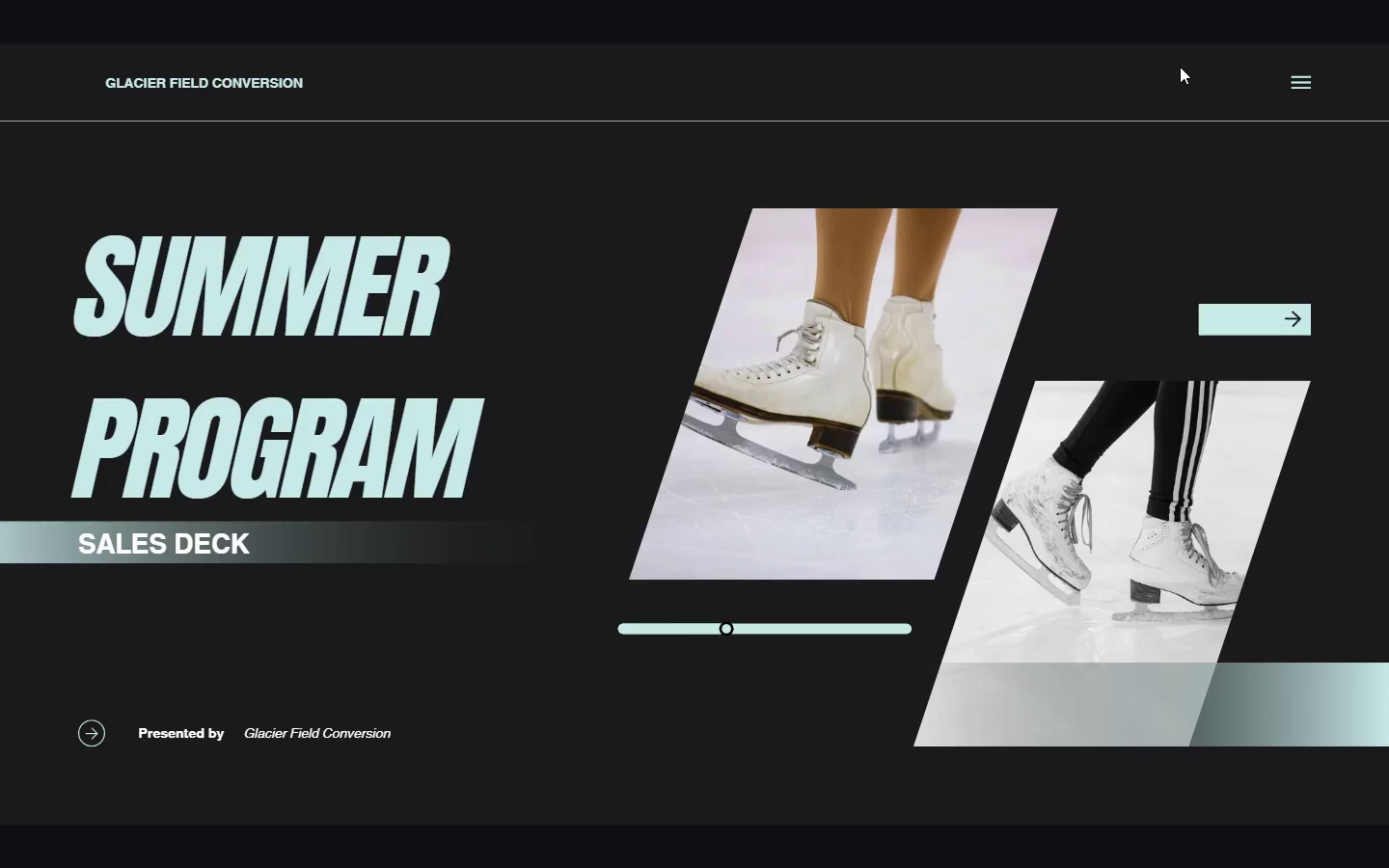 
wait(7.23)
 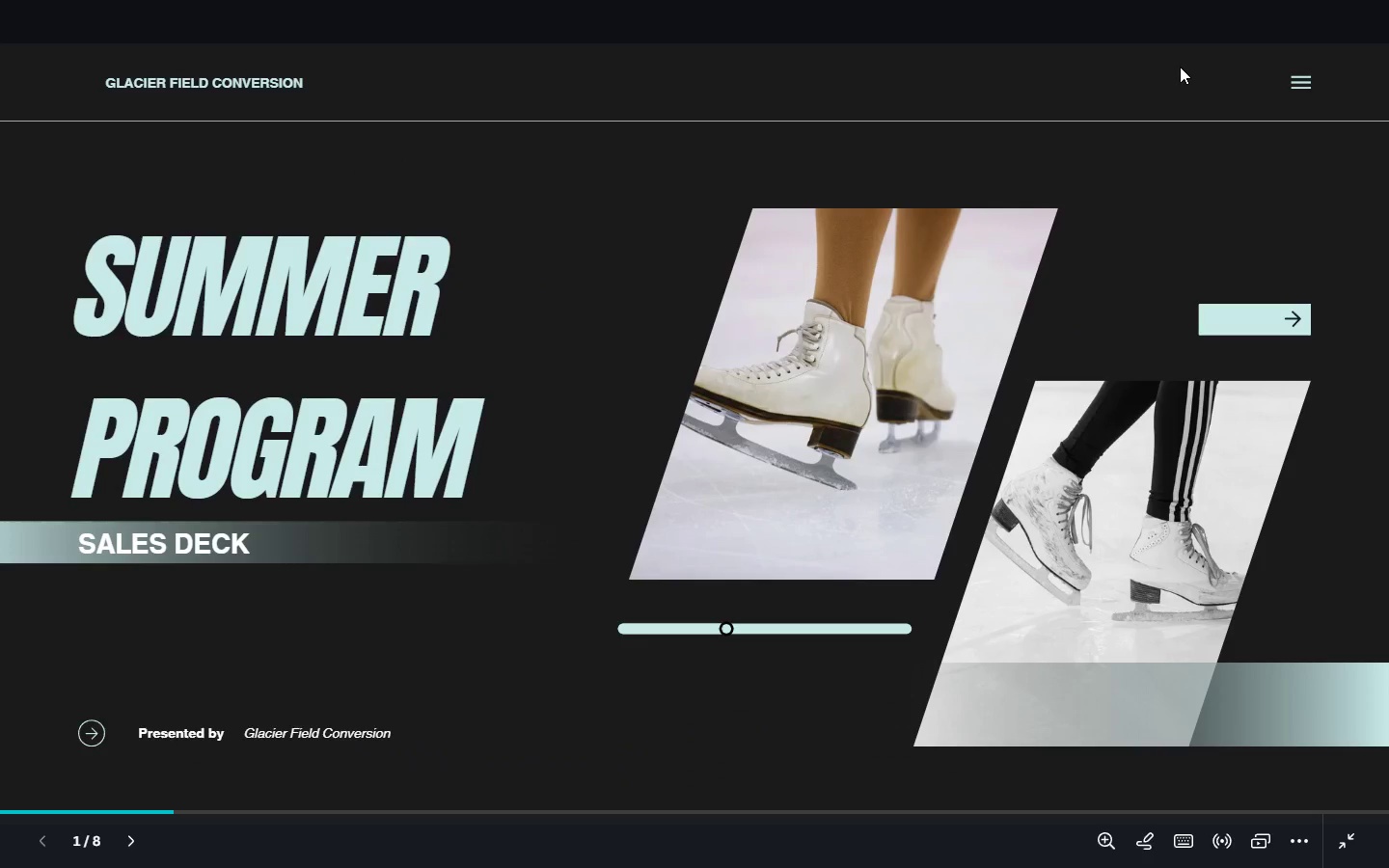 
key(ArrowRight)
 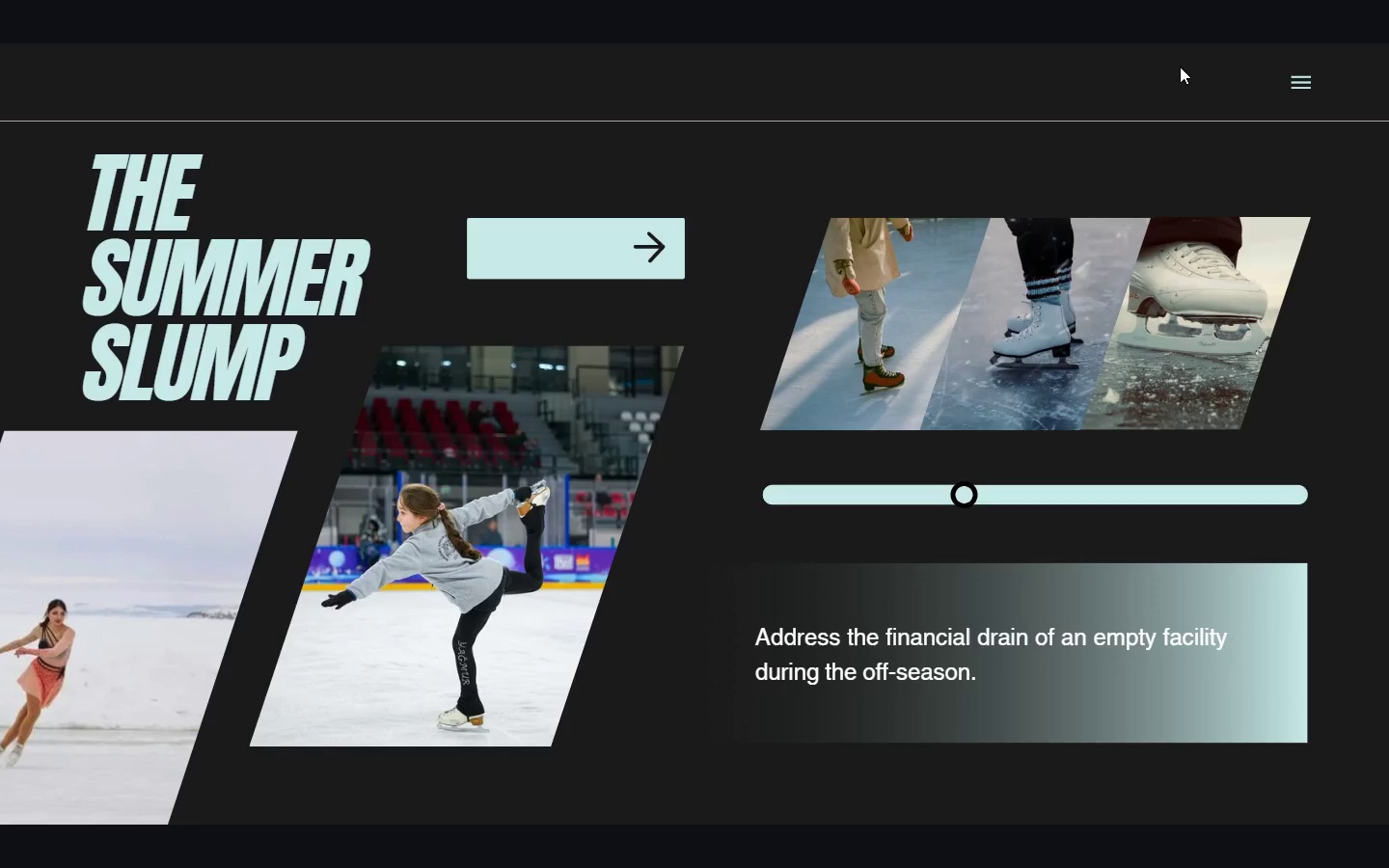 
key(ArrowRight)
 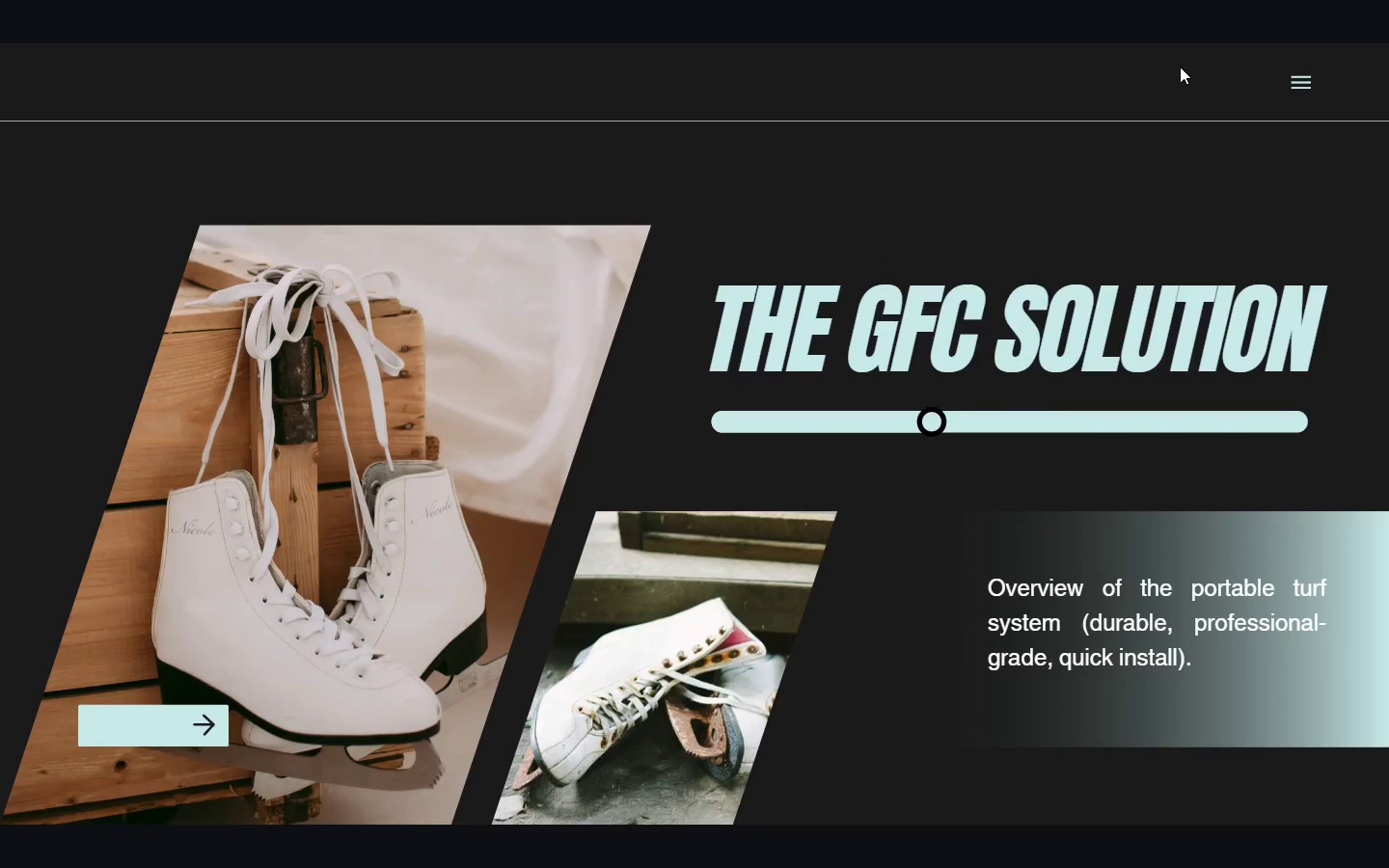 
key(ArrowLeft)
 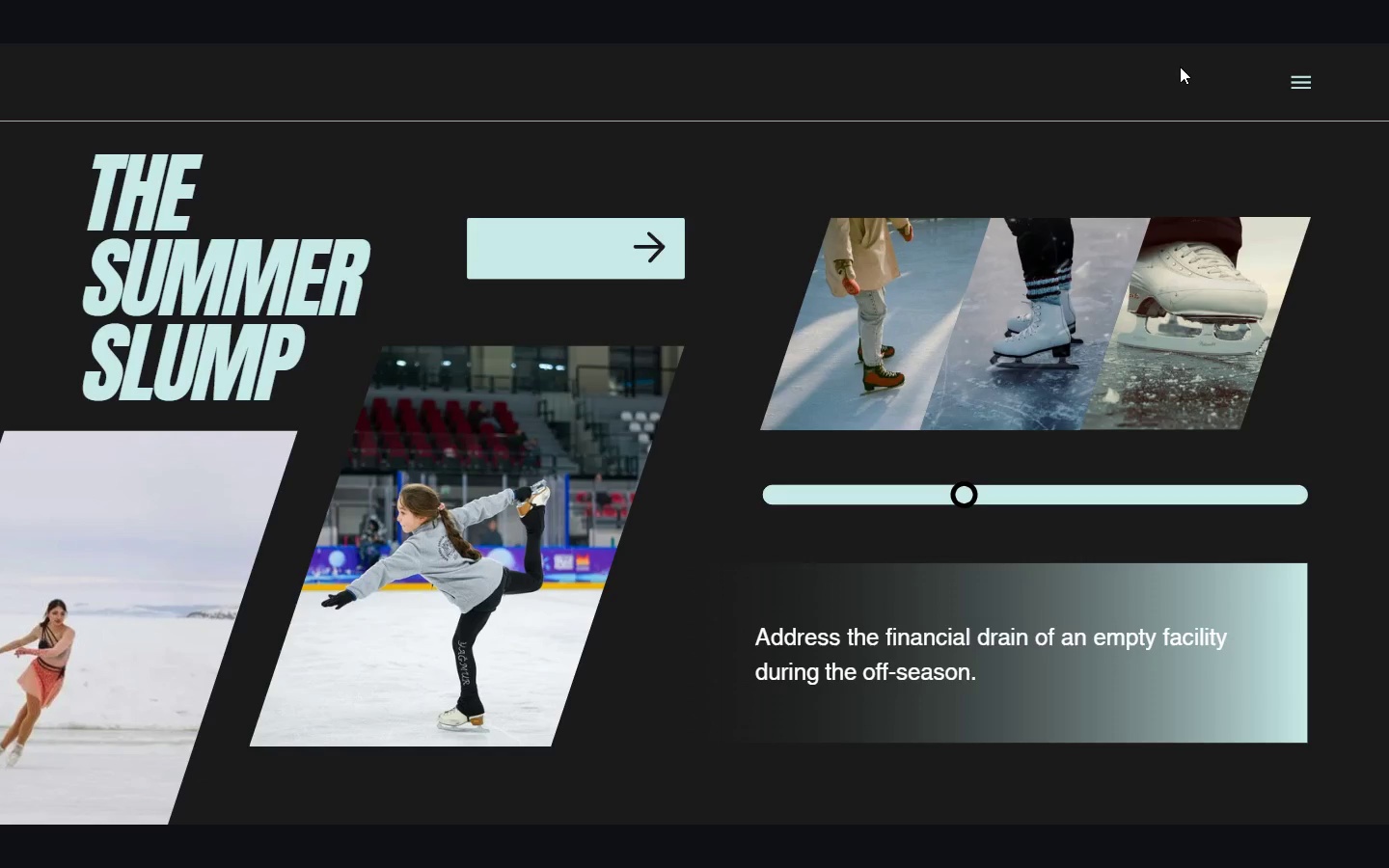 
key(ArrowRight)
 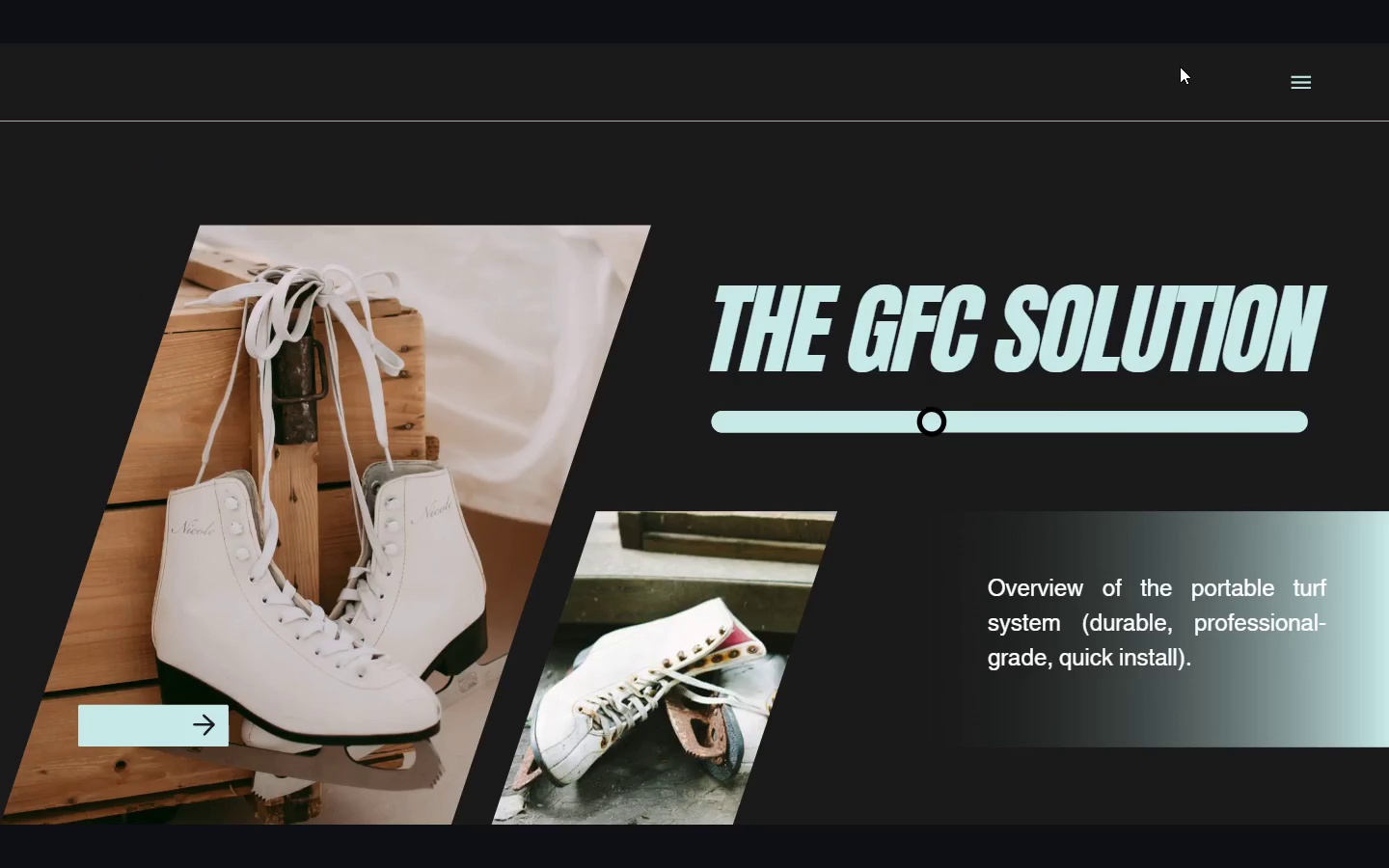 
key(ArrowRight)
 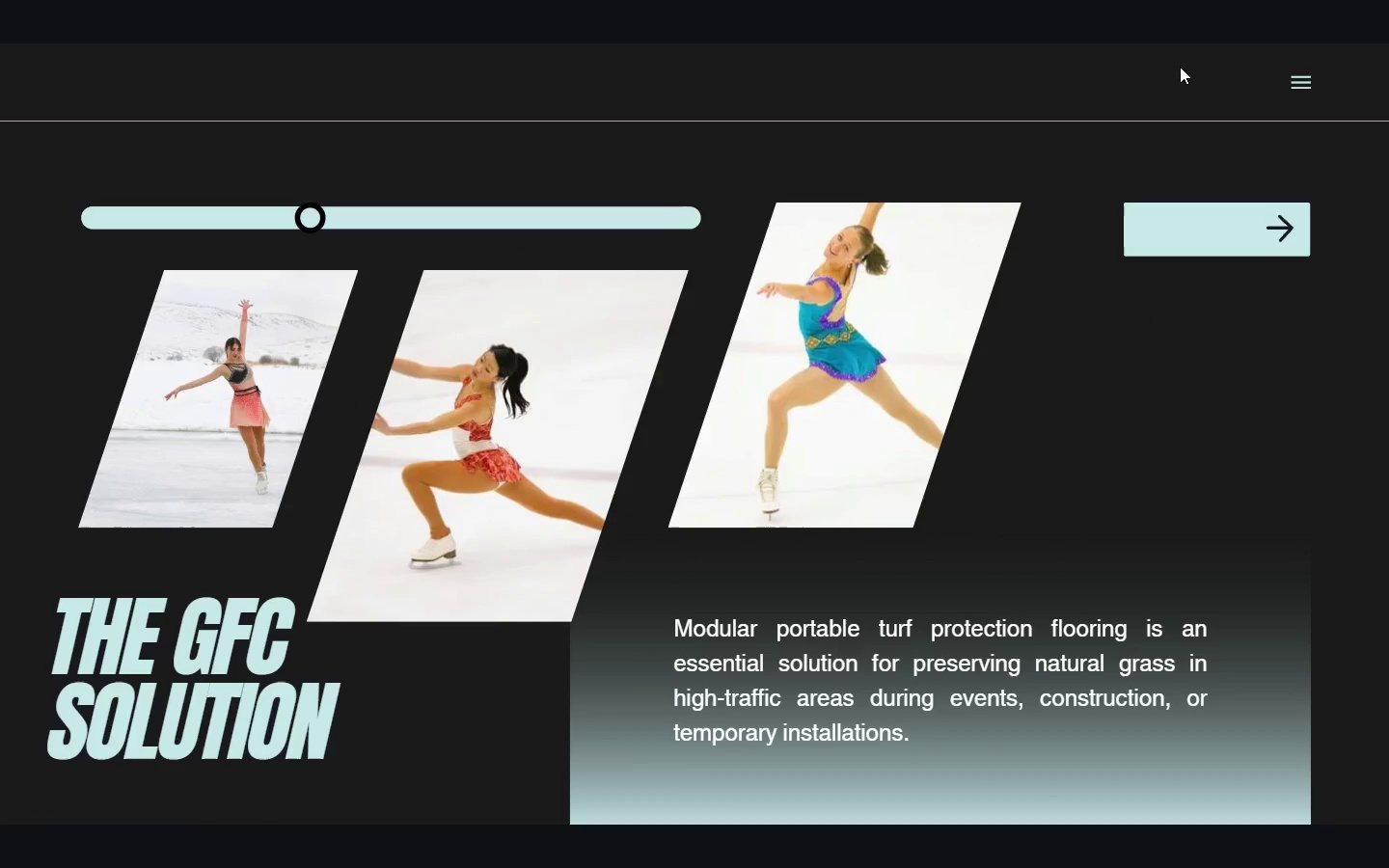 
key(ArrowRight)
 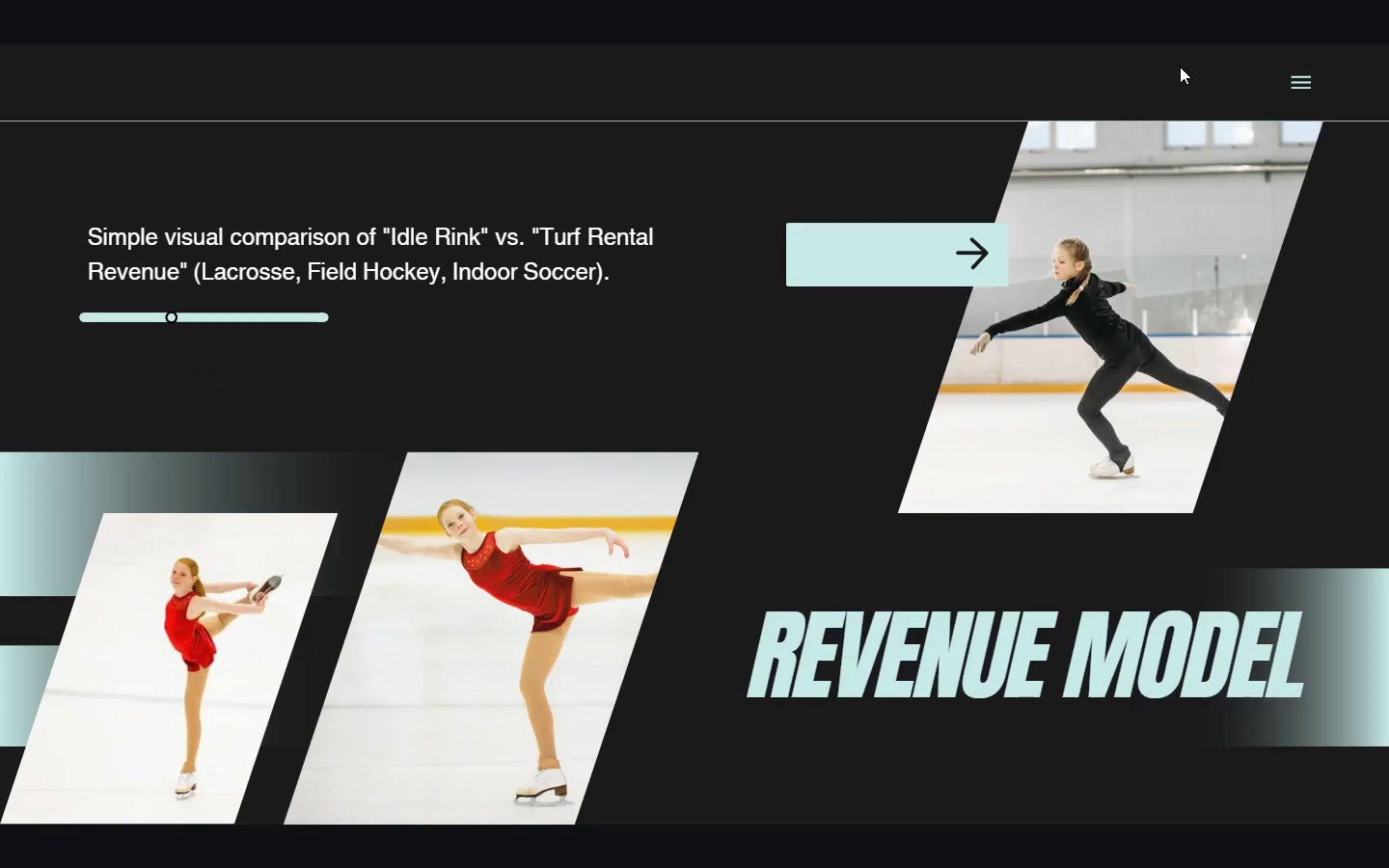 
wait(5.62)
 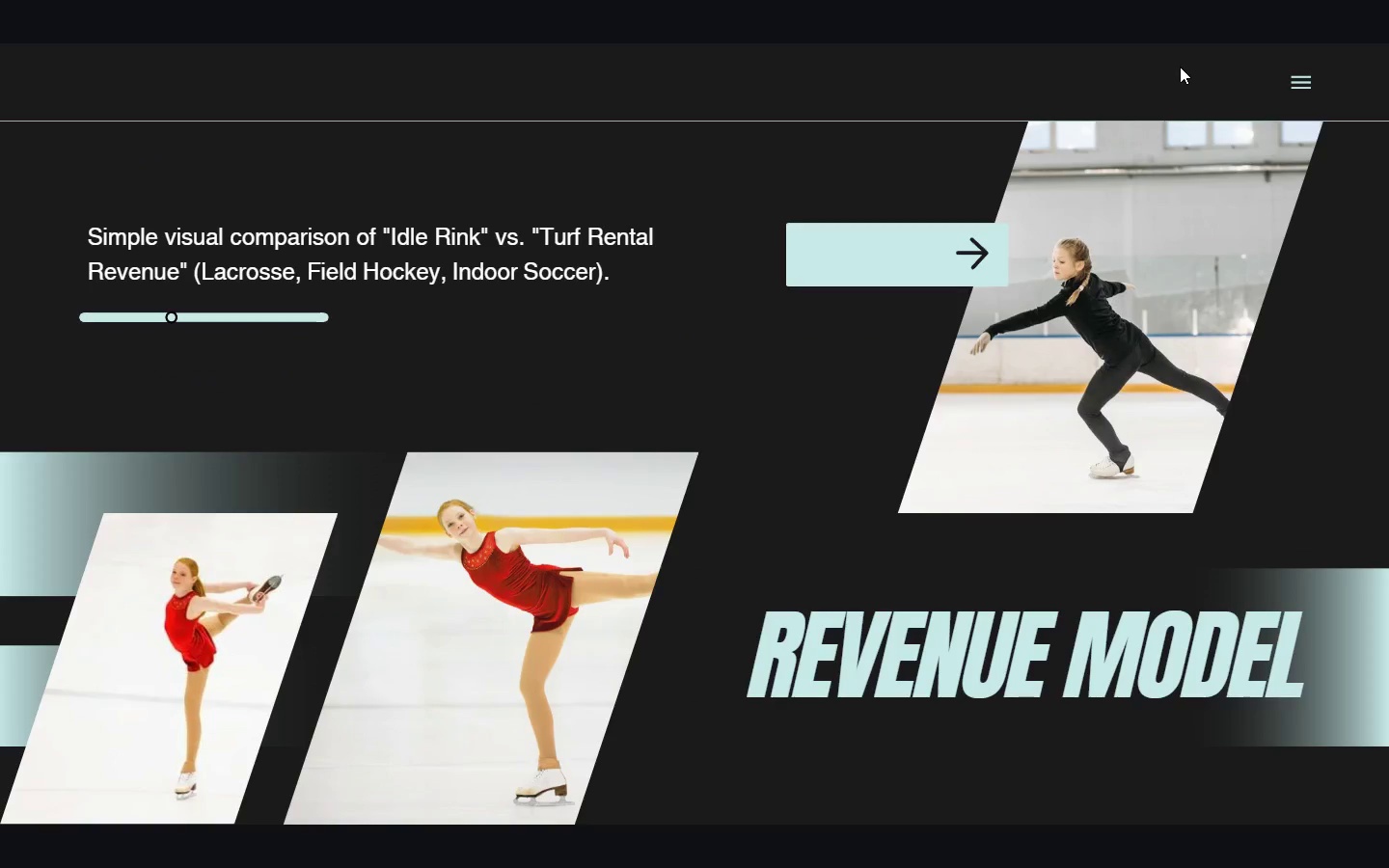 
key(ArrowRight)
 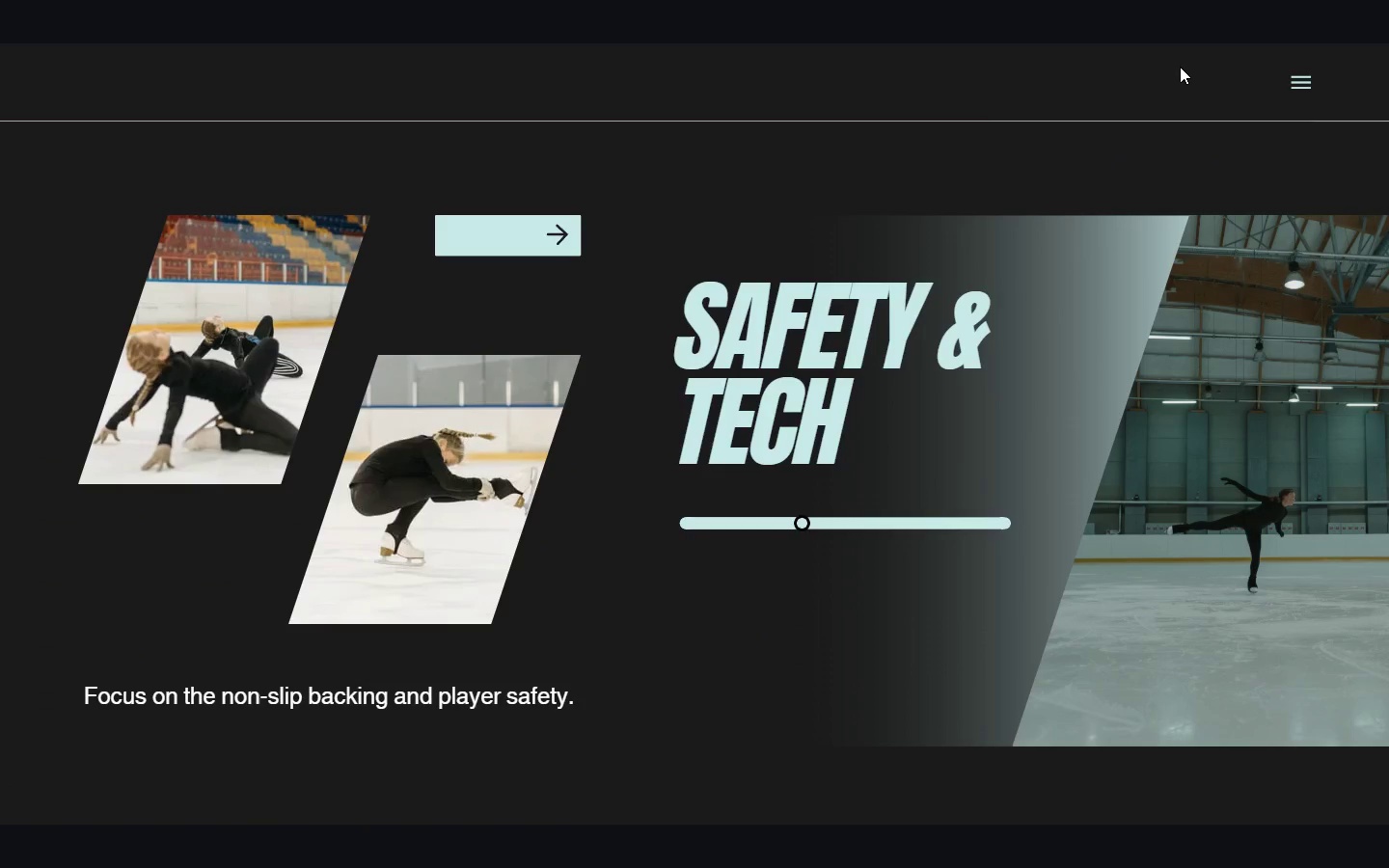 
key(ArrowRight)
 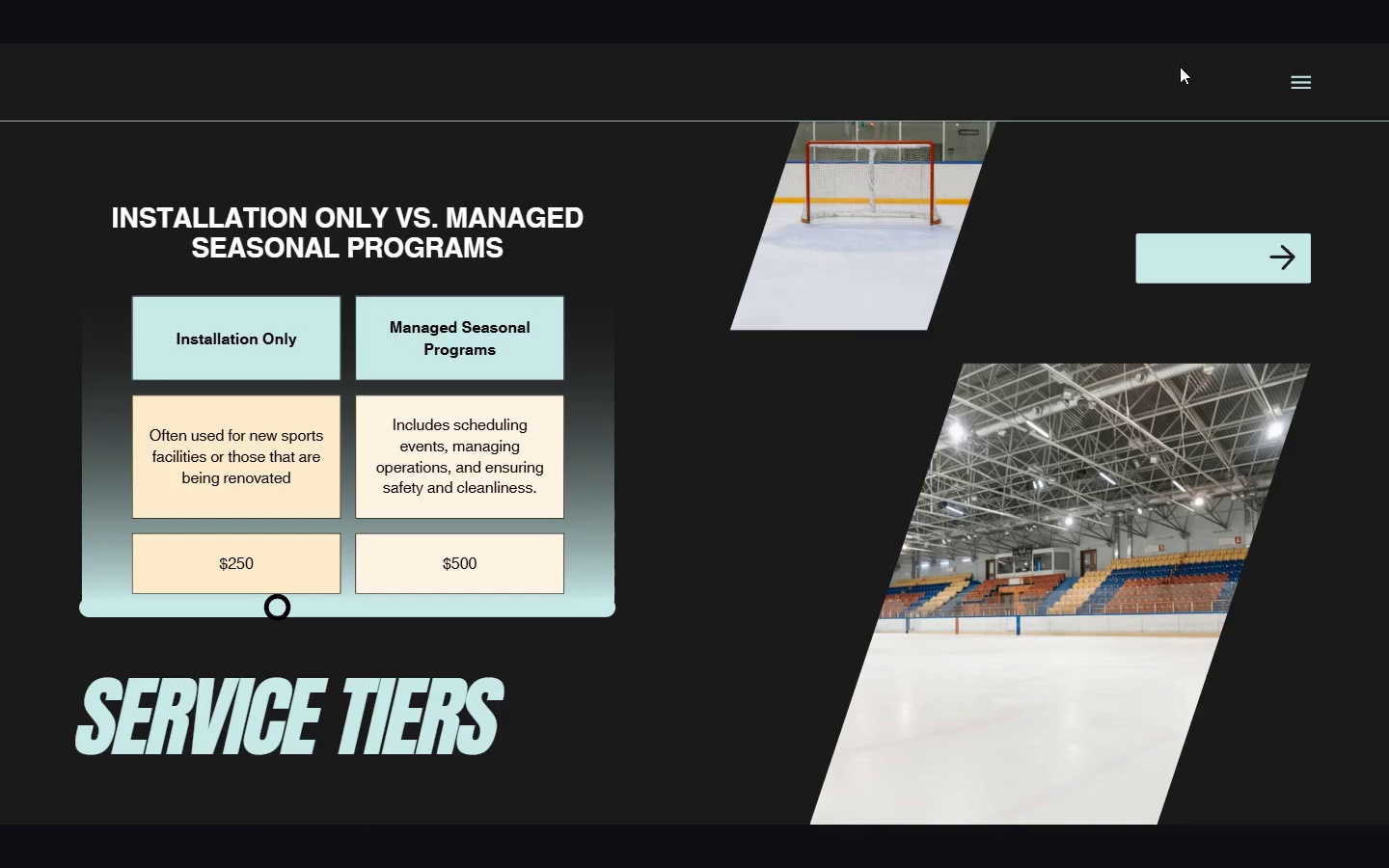 
key(ArrowRight)
 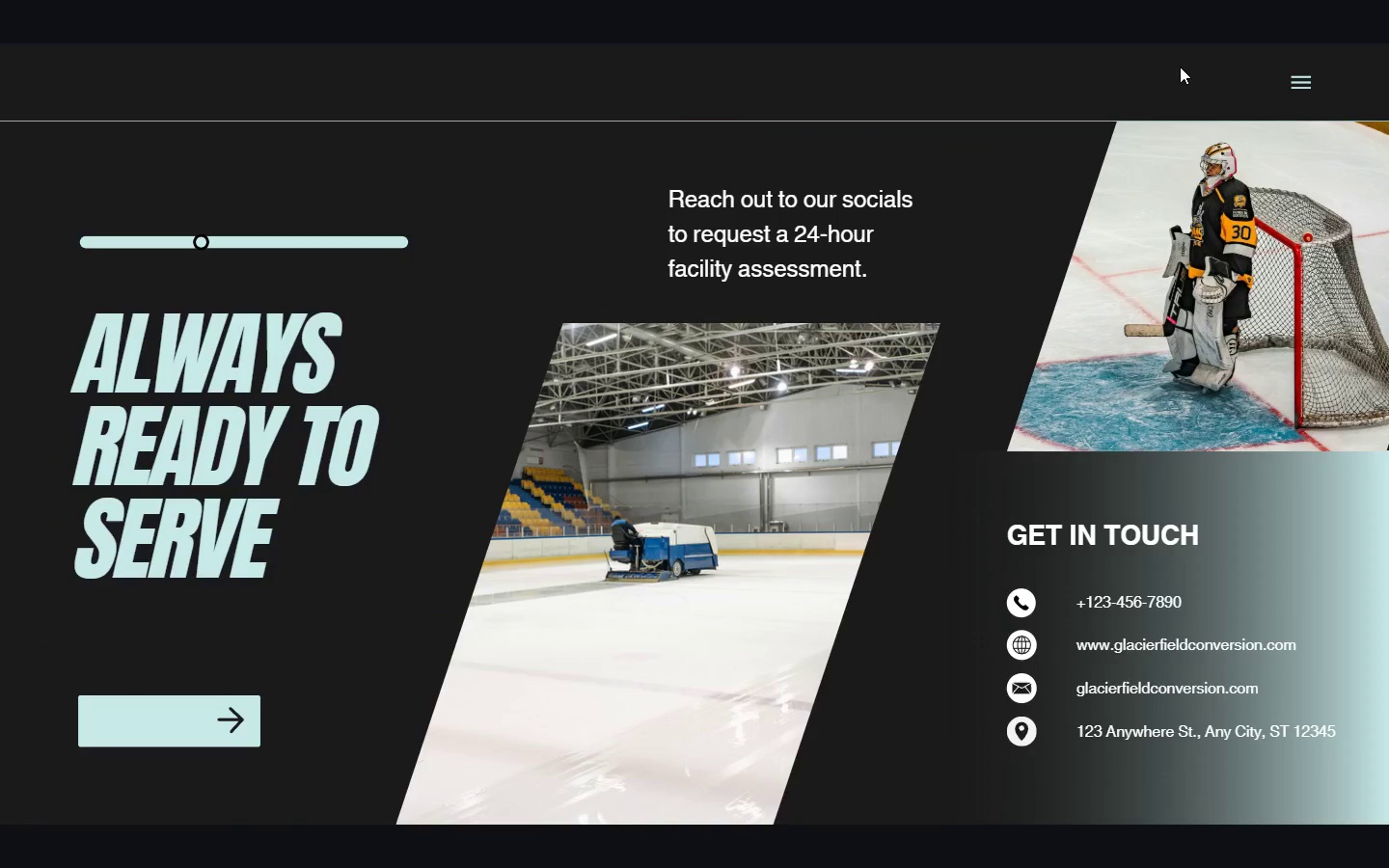 
key(Escape)
 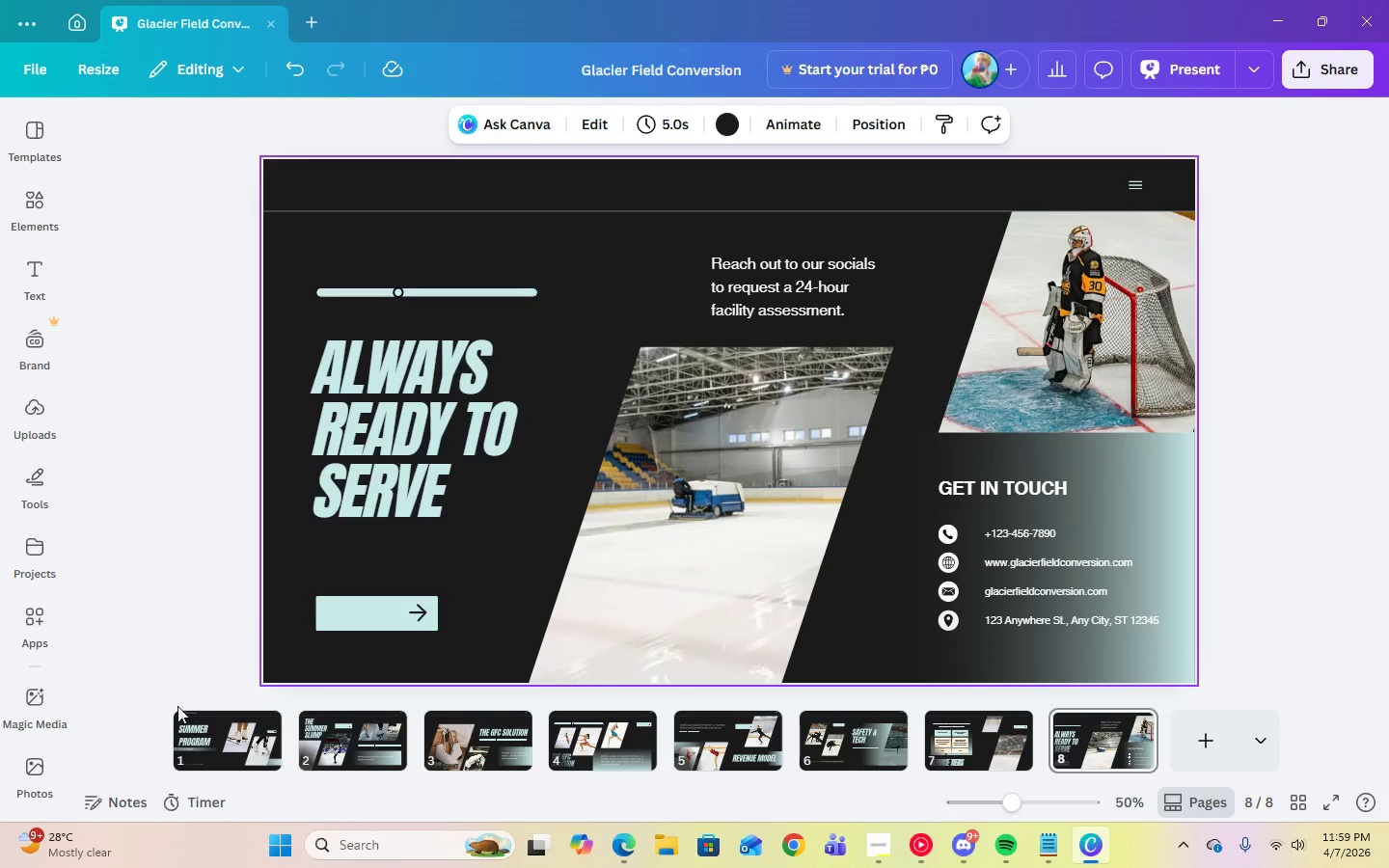 
left_click([220, 735])
 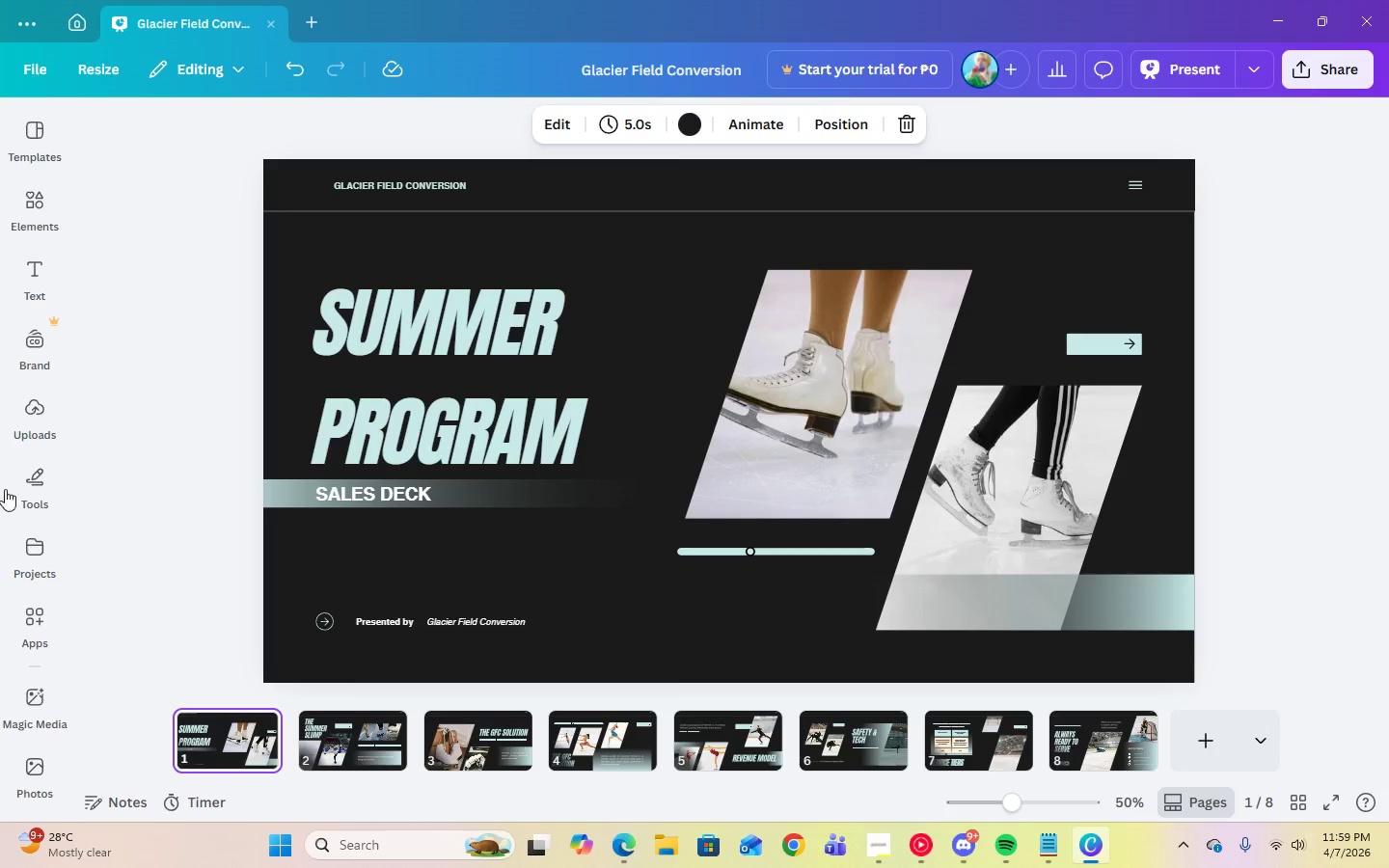 
left_click([32, 187])
 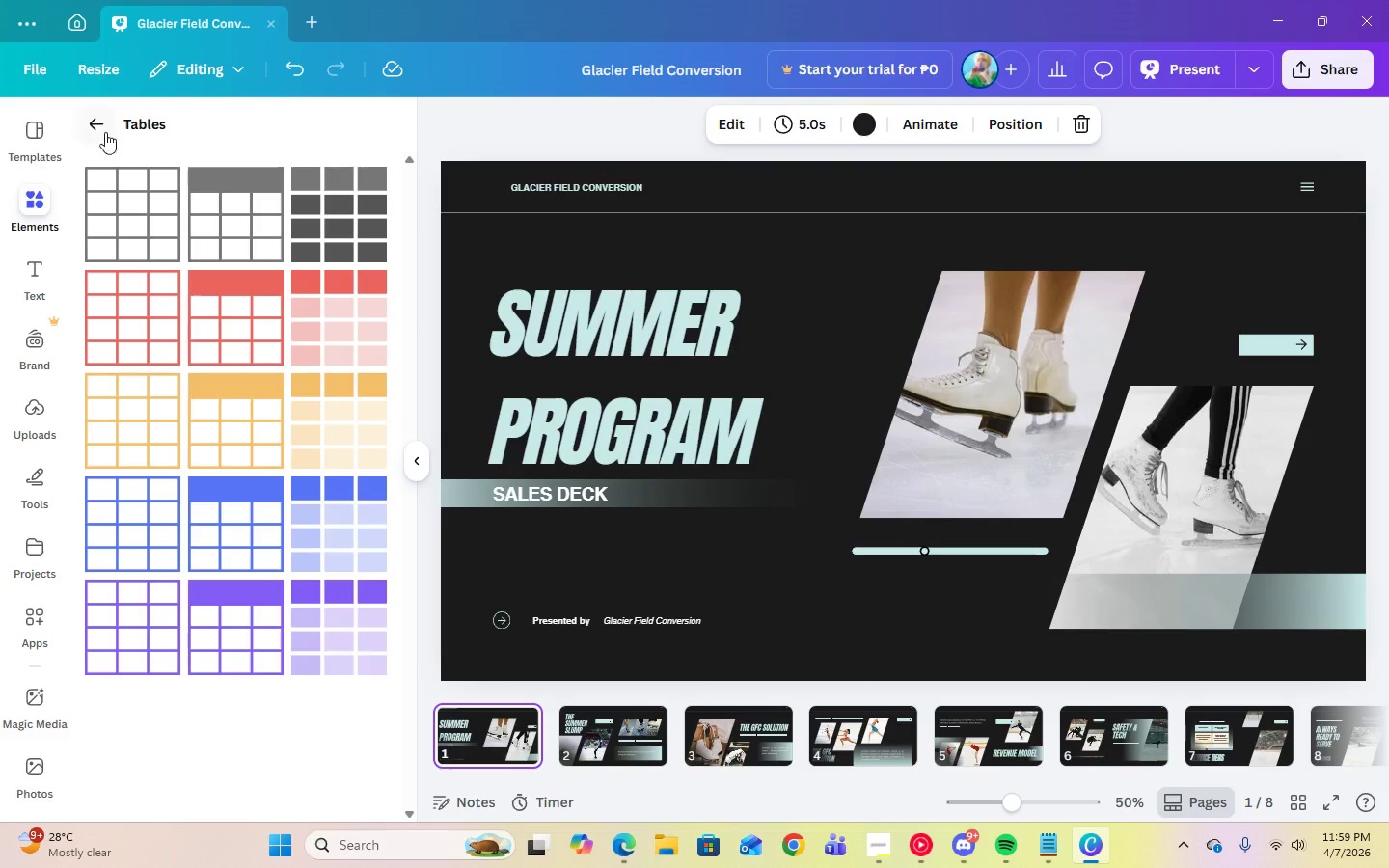 
left_click([104, 128])
 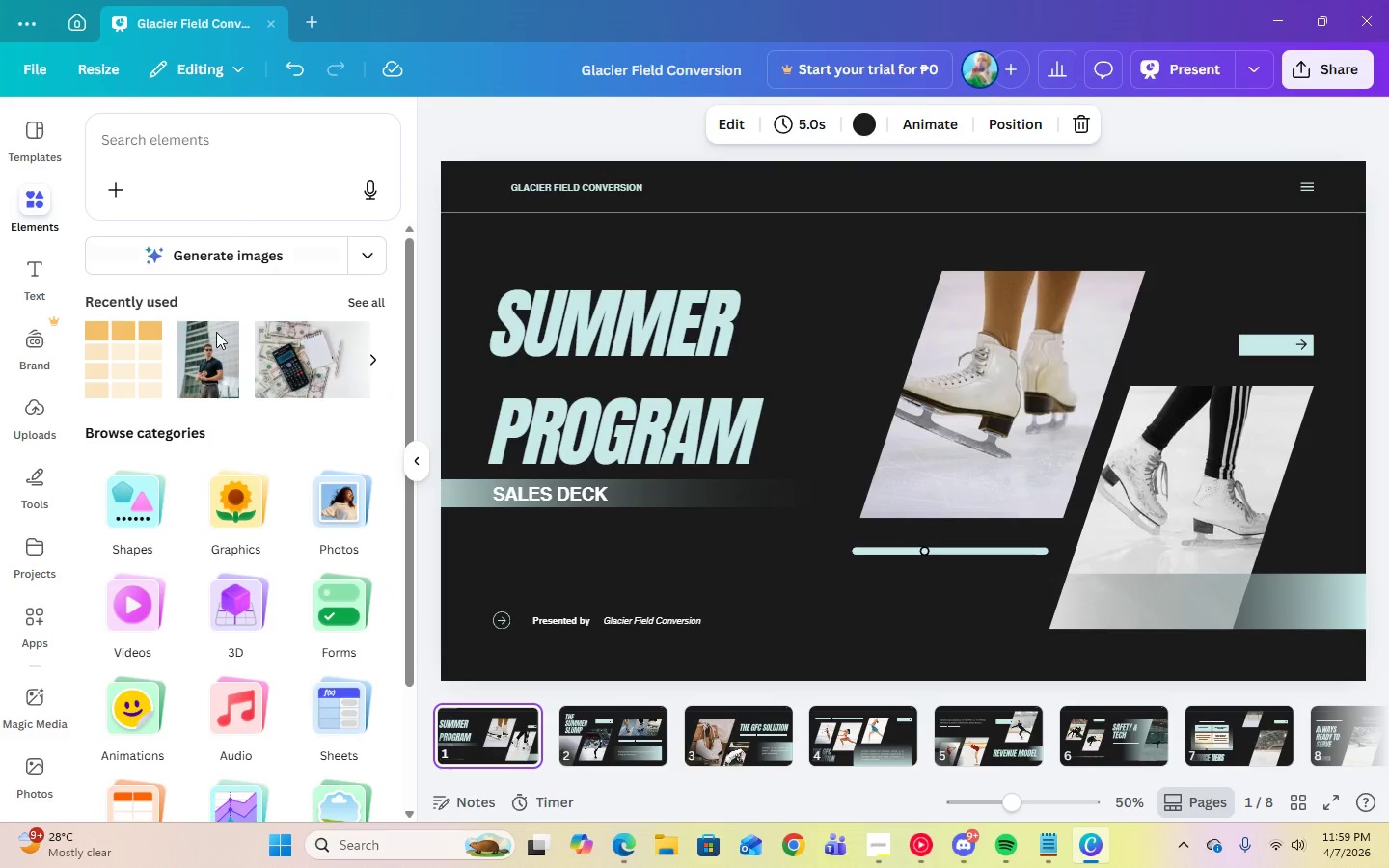 
left_click([237, 501])
 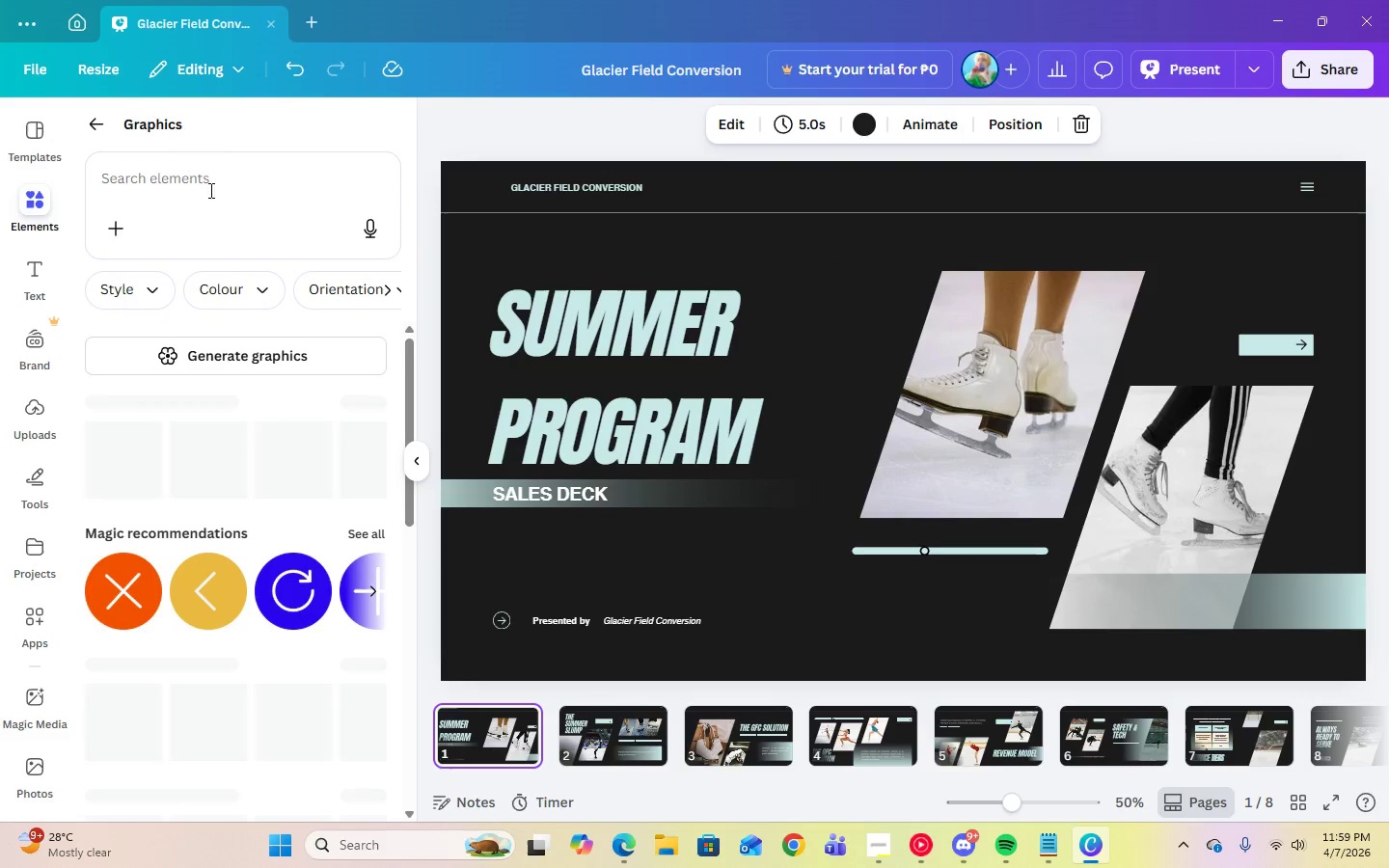 
left_click([213, 207])
 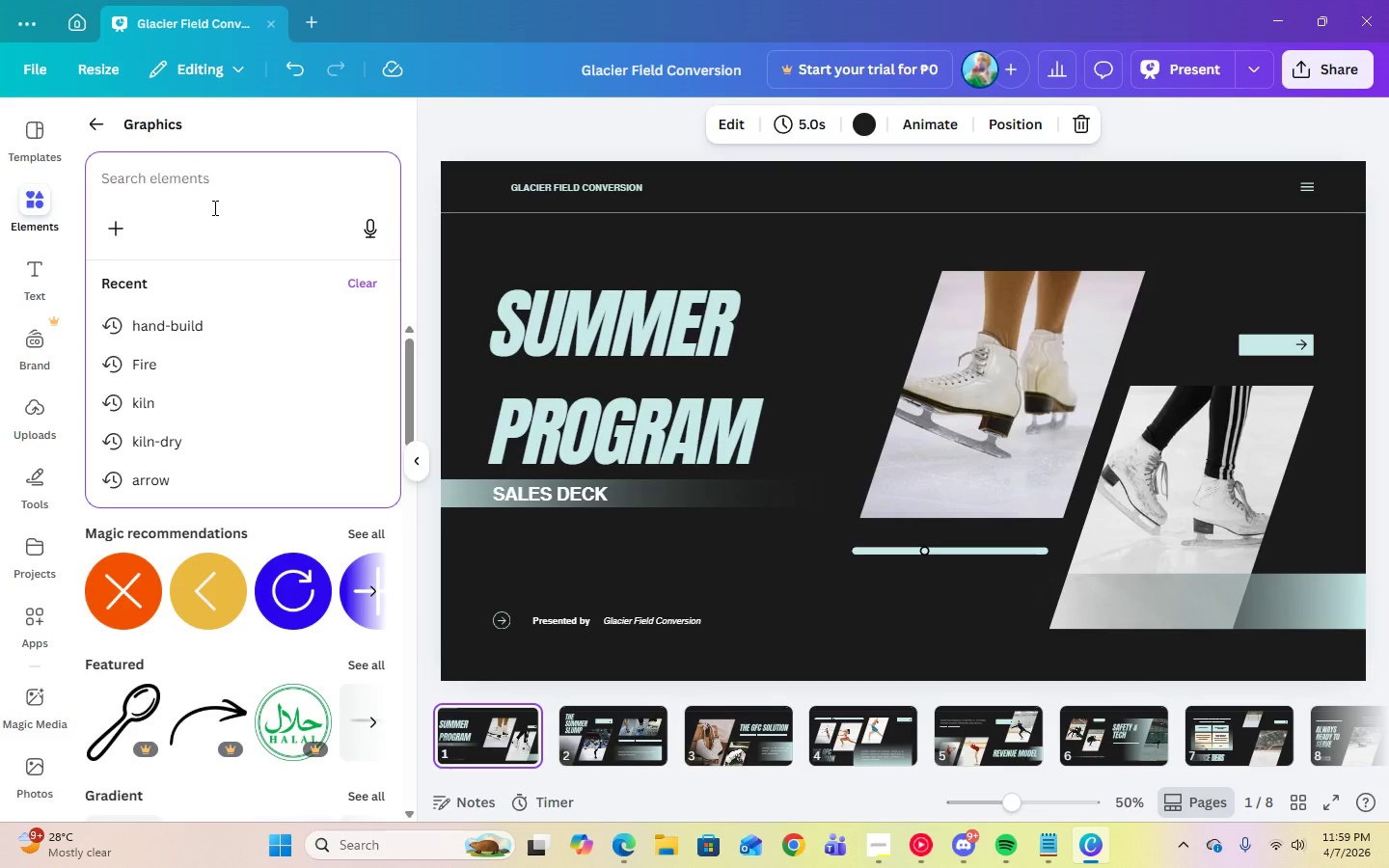 
type(ice skates)
 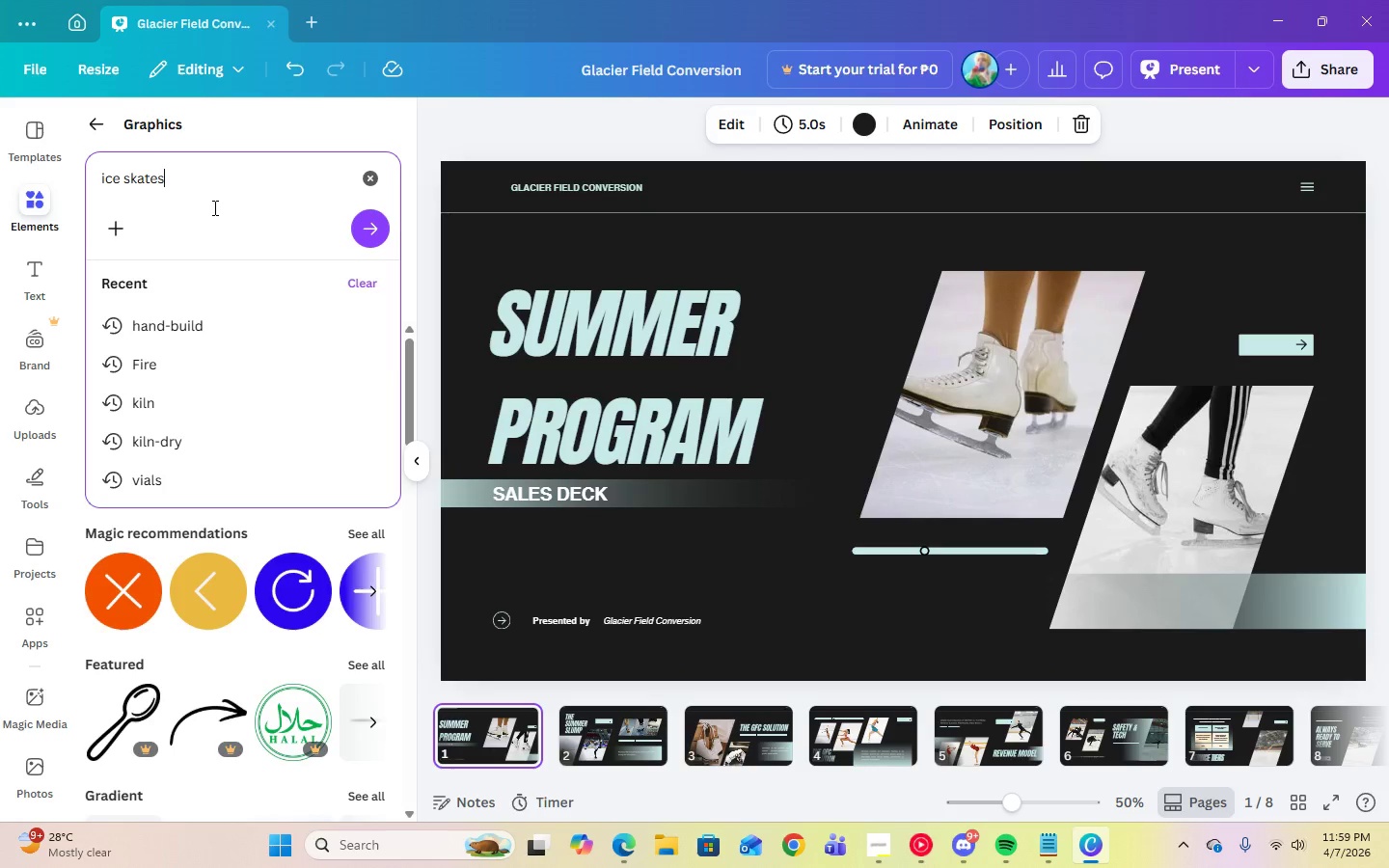 
key(Enter)
 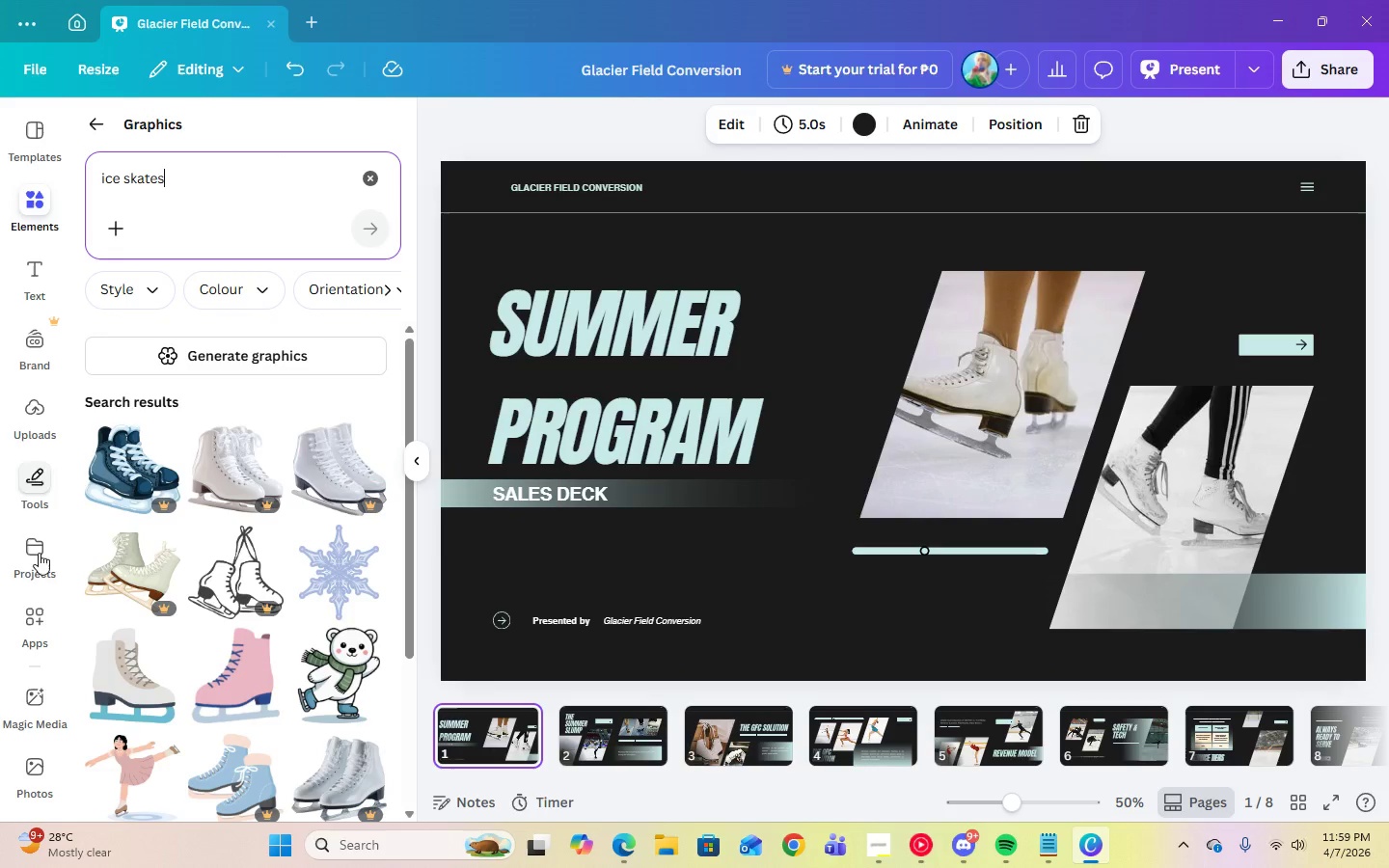 
scroll: coordinate [309, 656], scroll_direction: down, amount: 14.0
 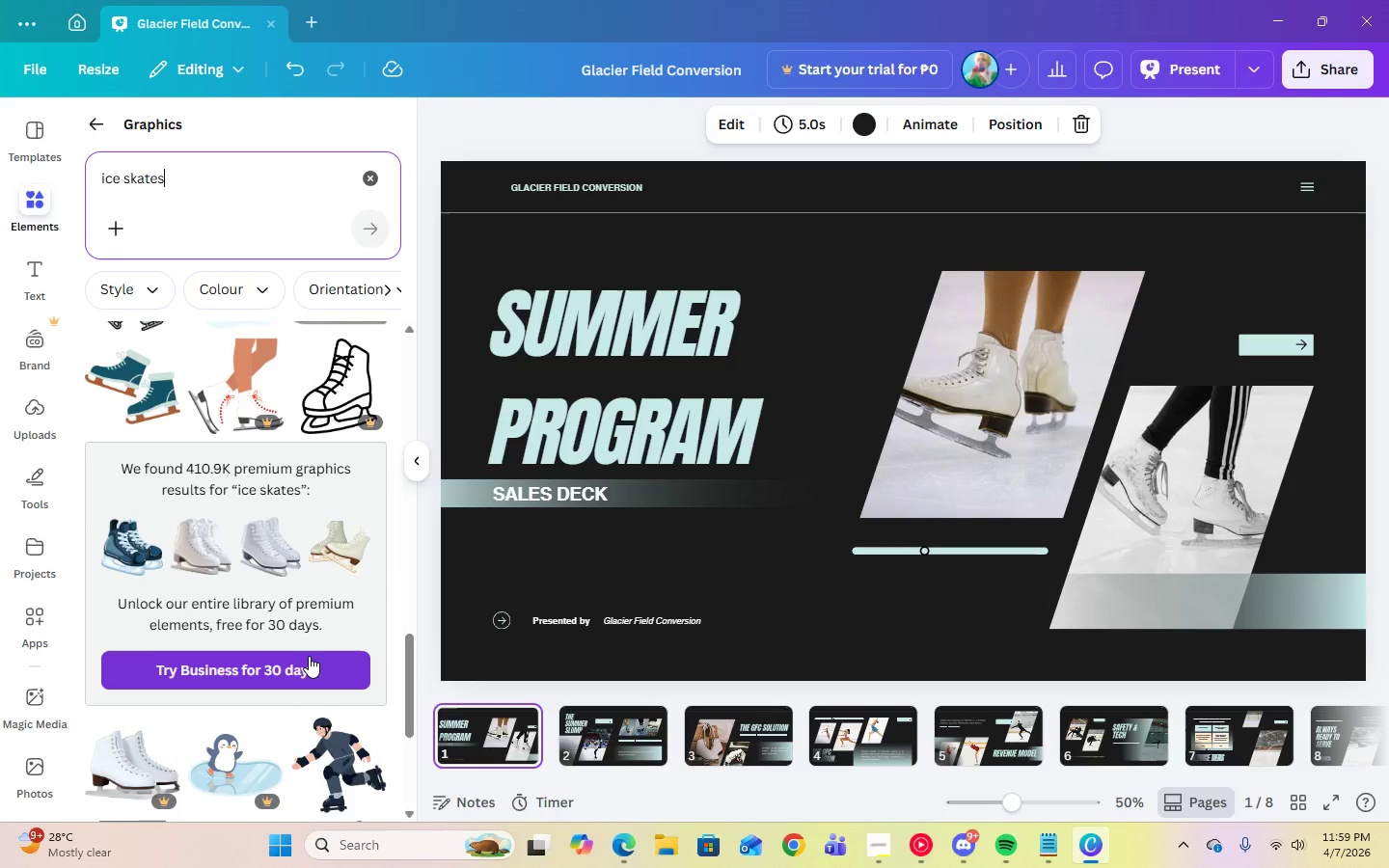 
scroll: coordinate [309, 656], scroll_direction: up, amount: 5.0
 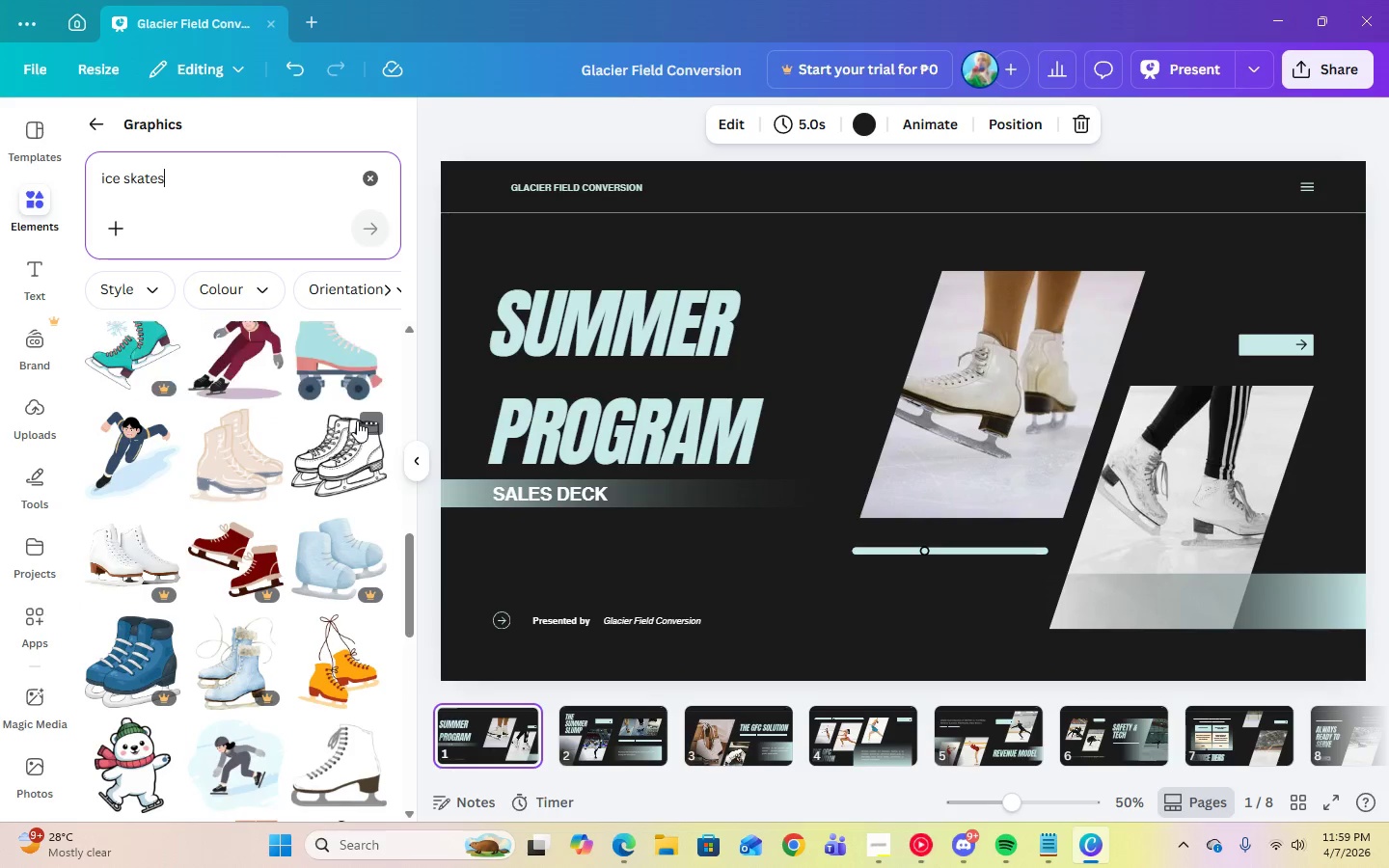 
left_click([349, 429])
 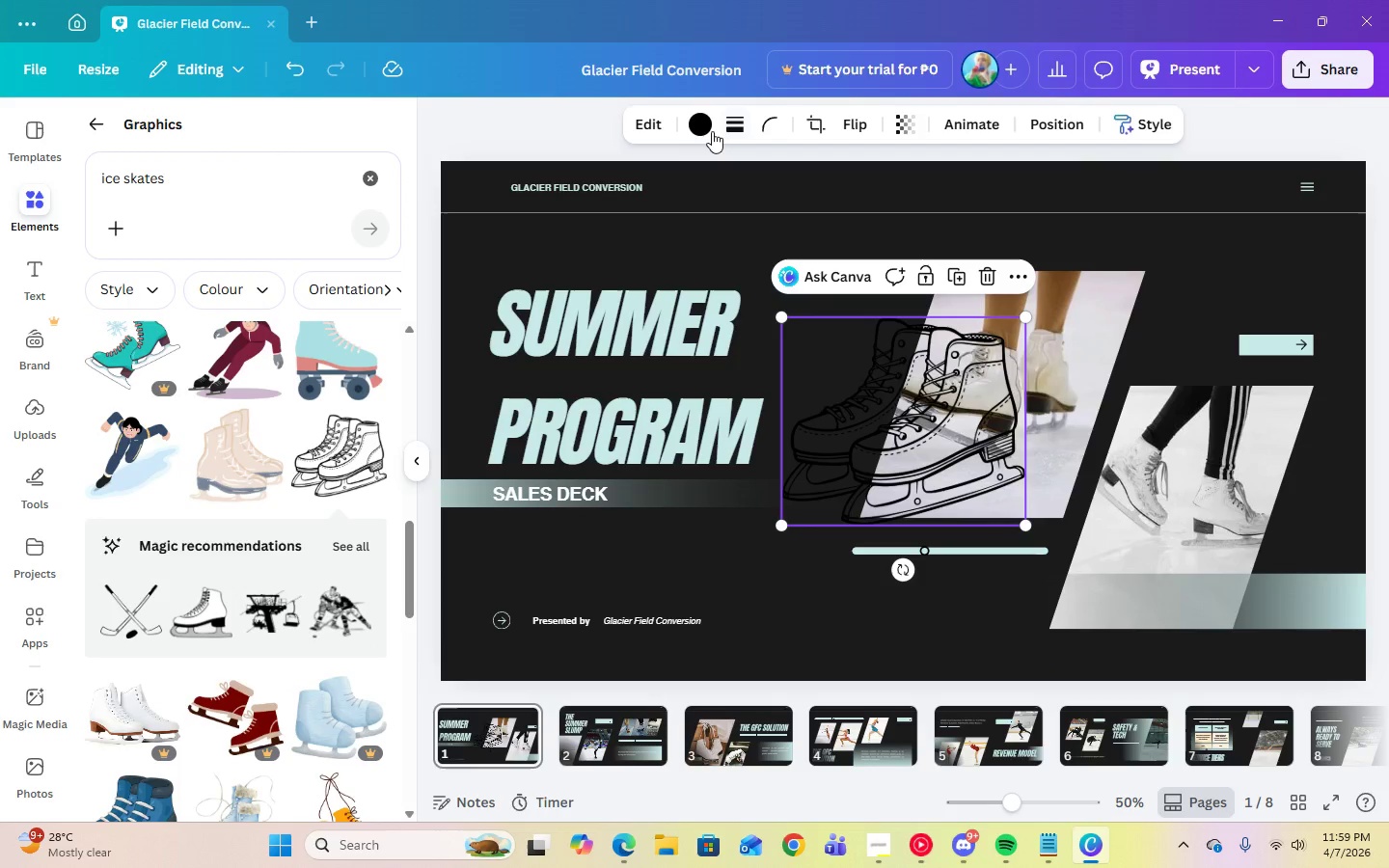 
left_click([703, 131])
 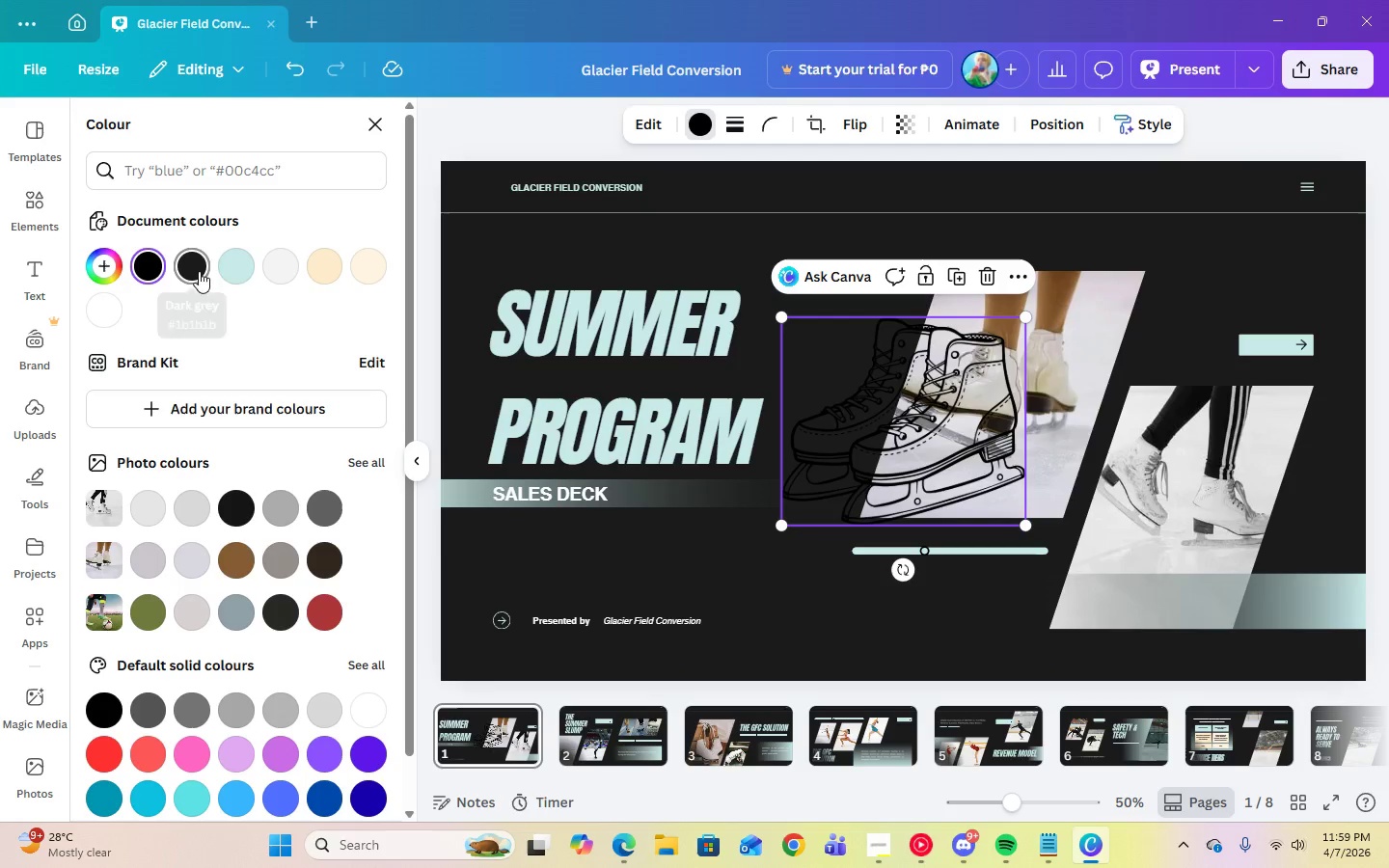 
left_click([231, 272])
 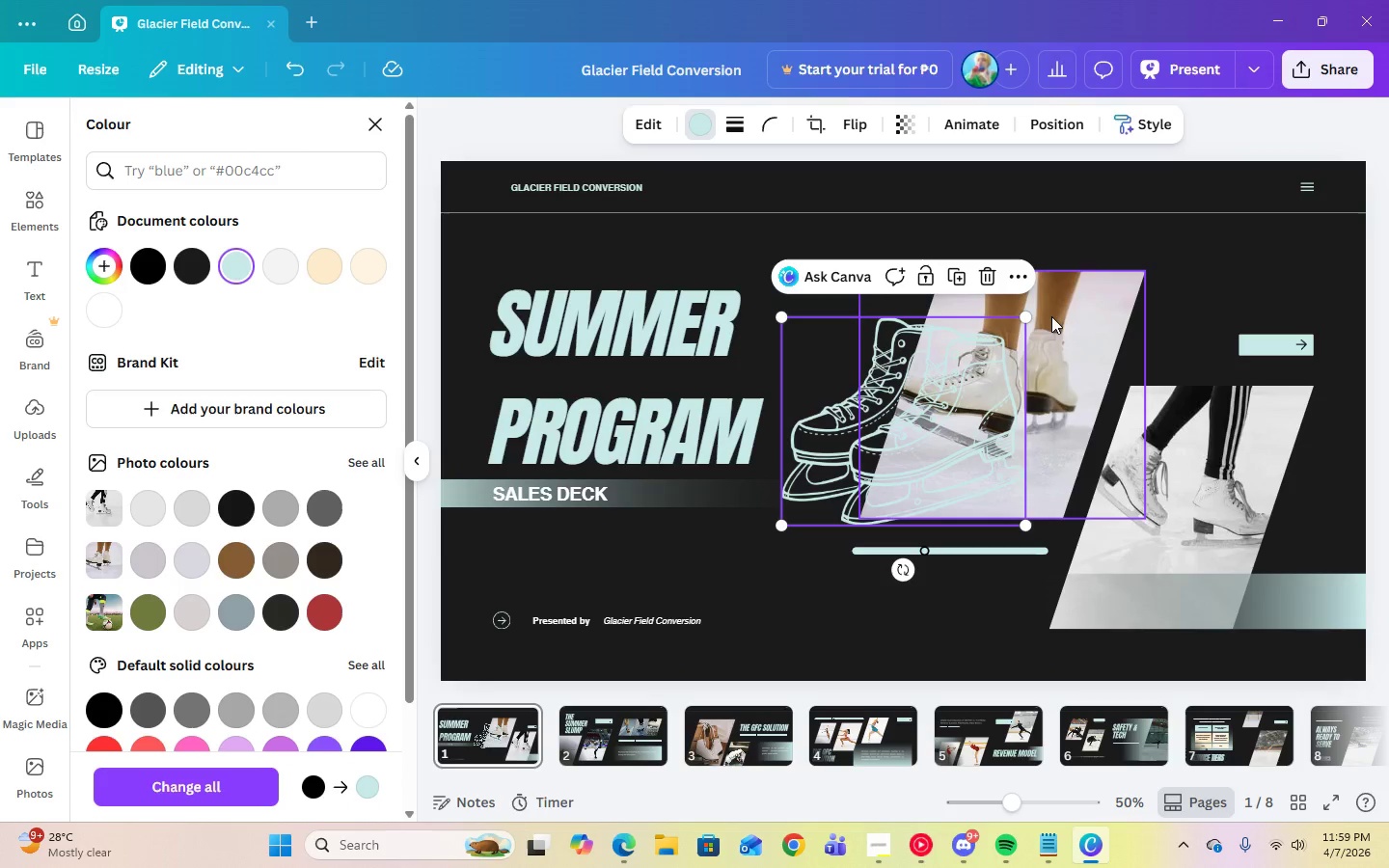 
left_click_drag(start_coordinate=[1027, 317], to_coordinate=[783, 476])
 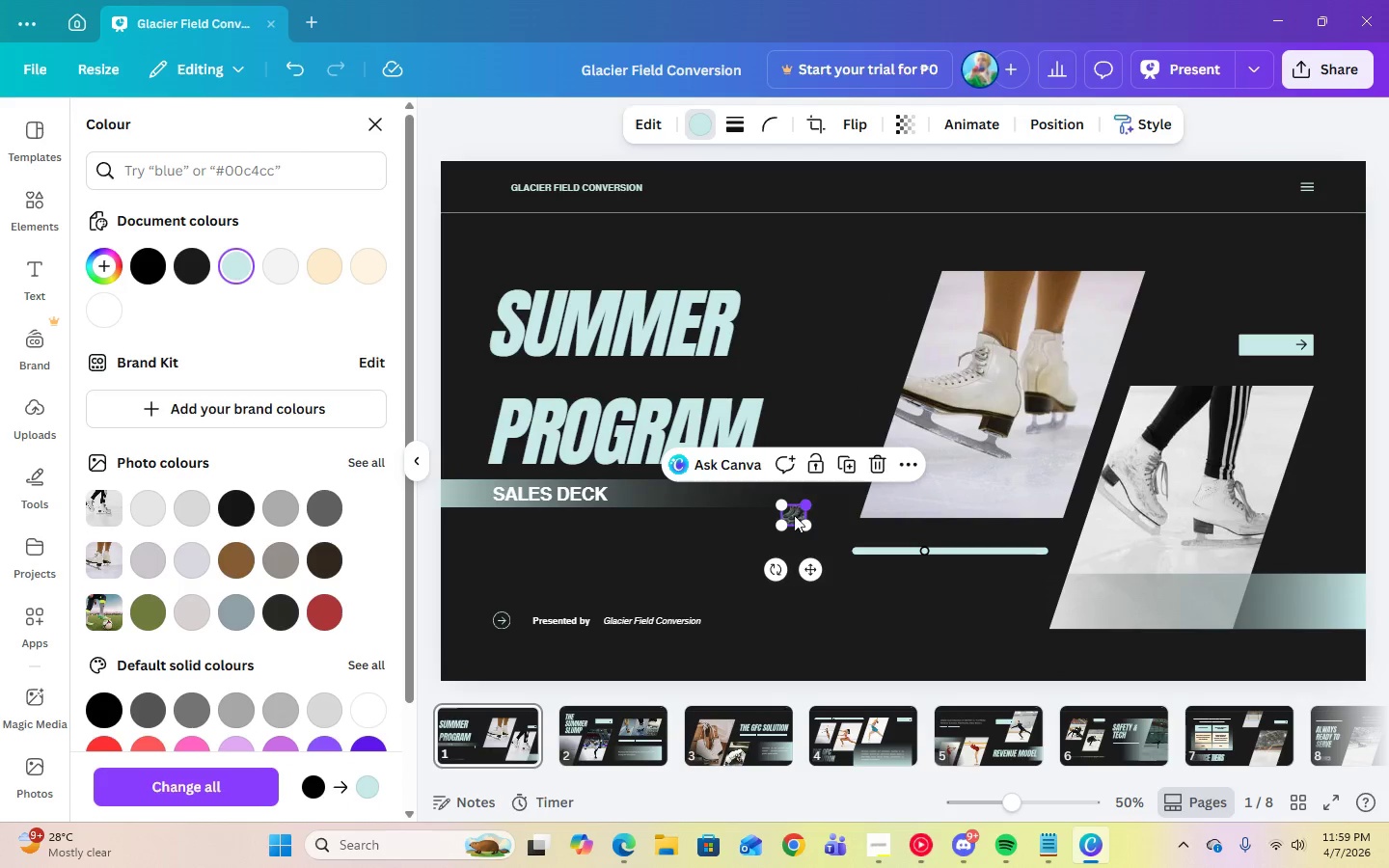 
left_click_drag(start_coordinate=[790, 514], to_coordinate=[491, 189])
 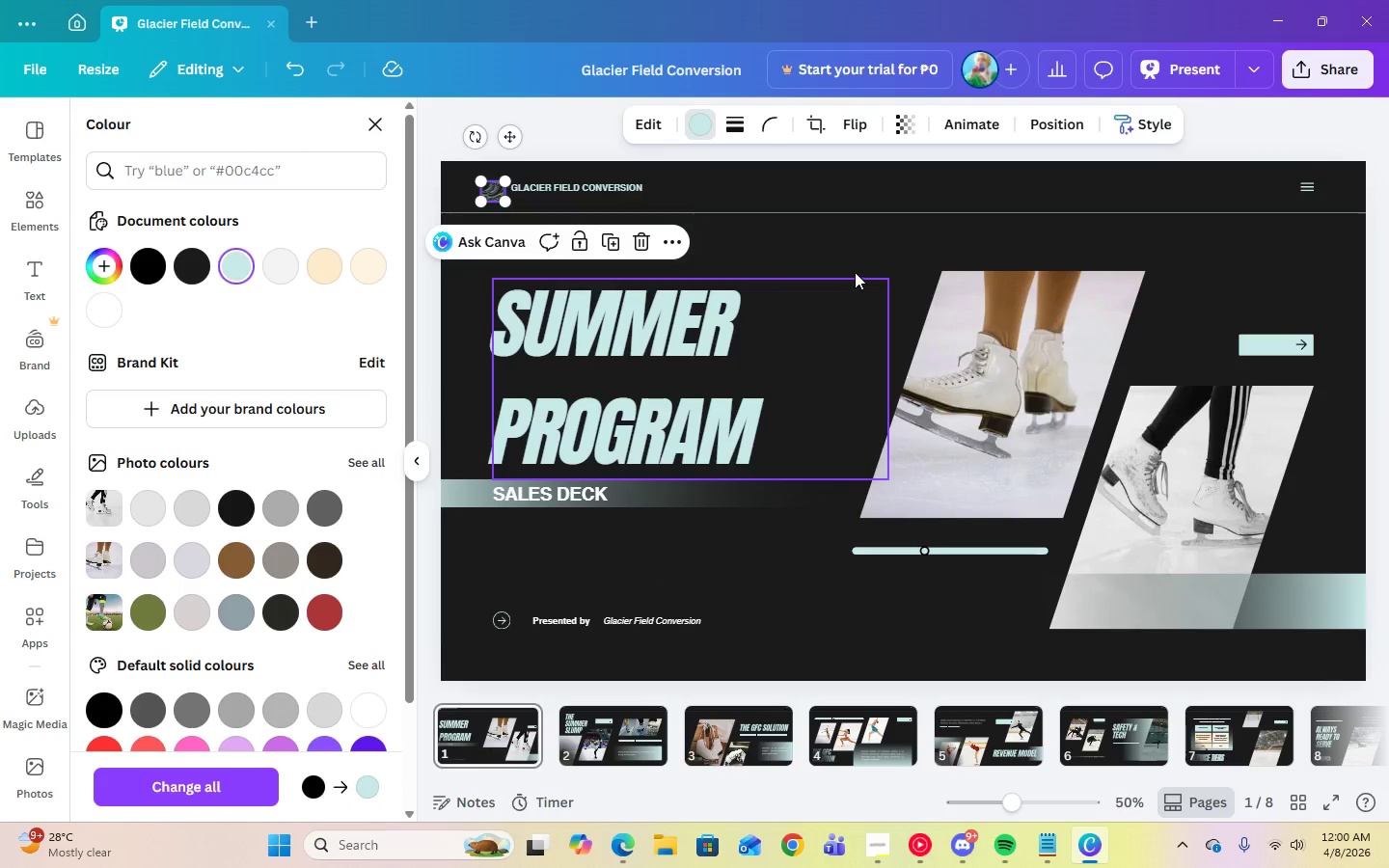 
left_click([875, 236])
 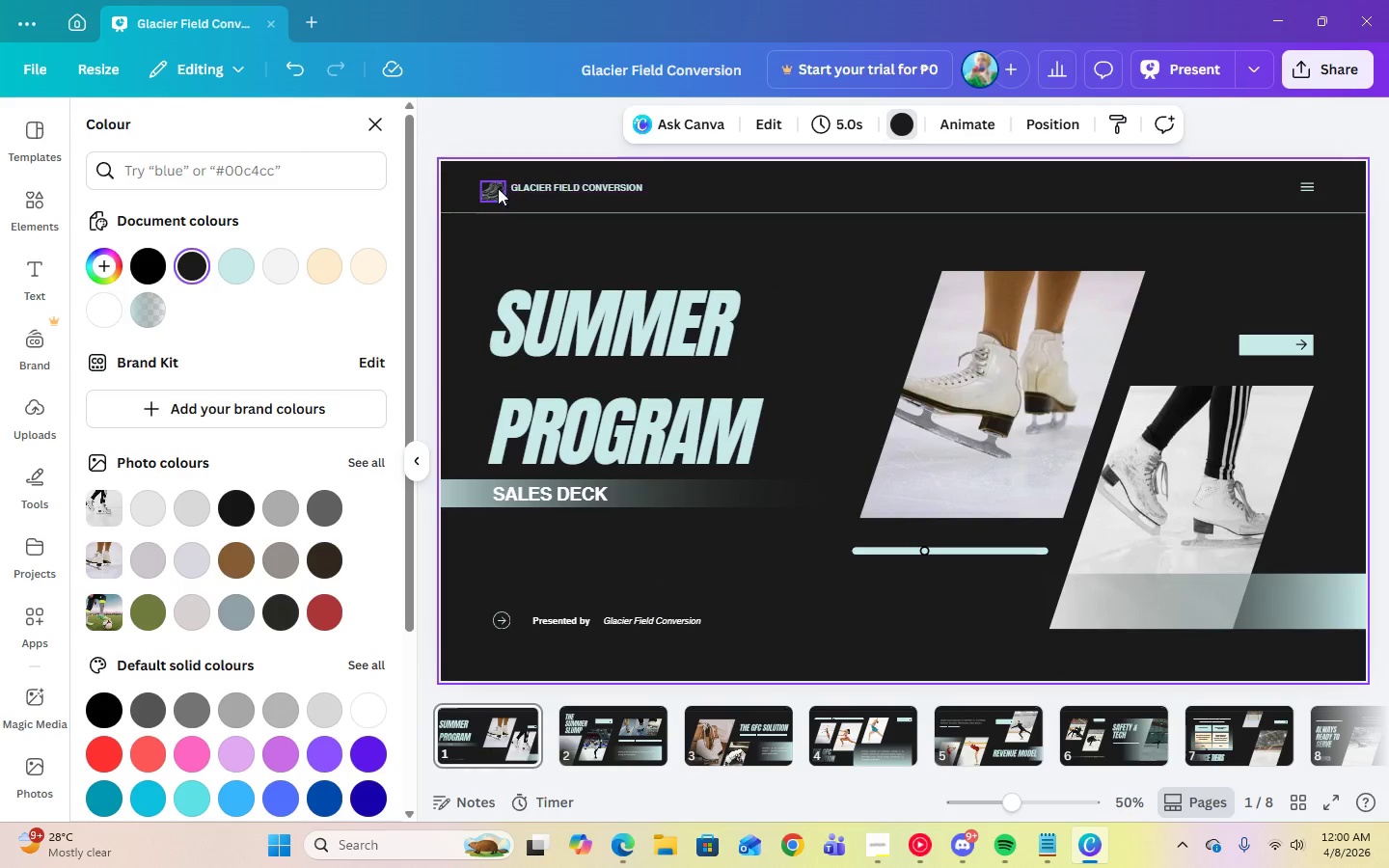 
left_click([496, 192])
 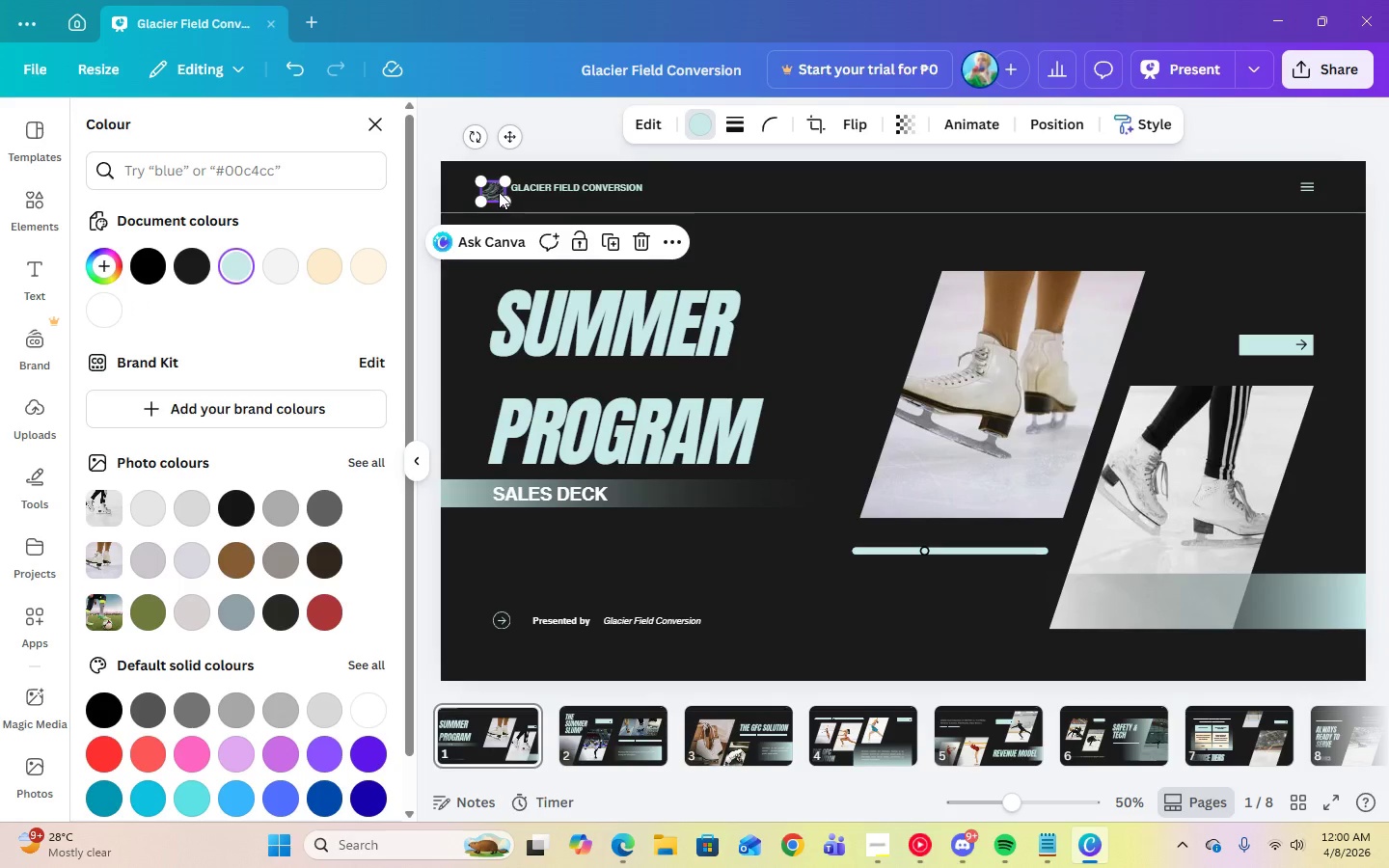 
hold_key(key=ShiftLeft, duration=0.73)
left_click([586, 192])
 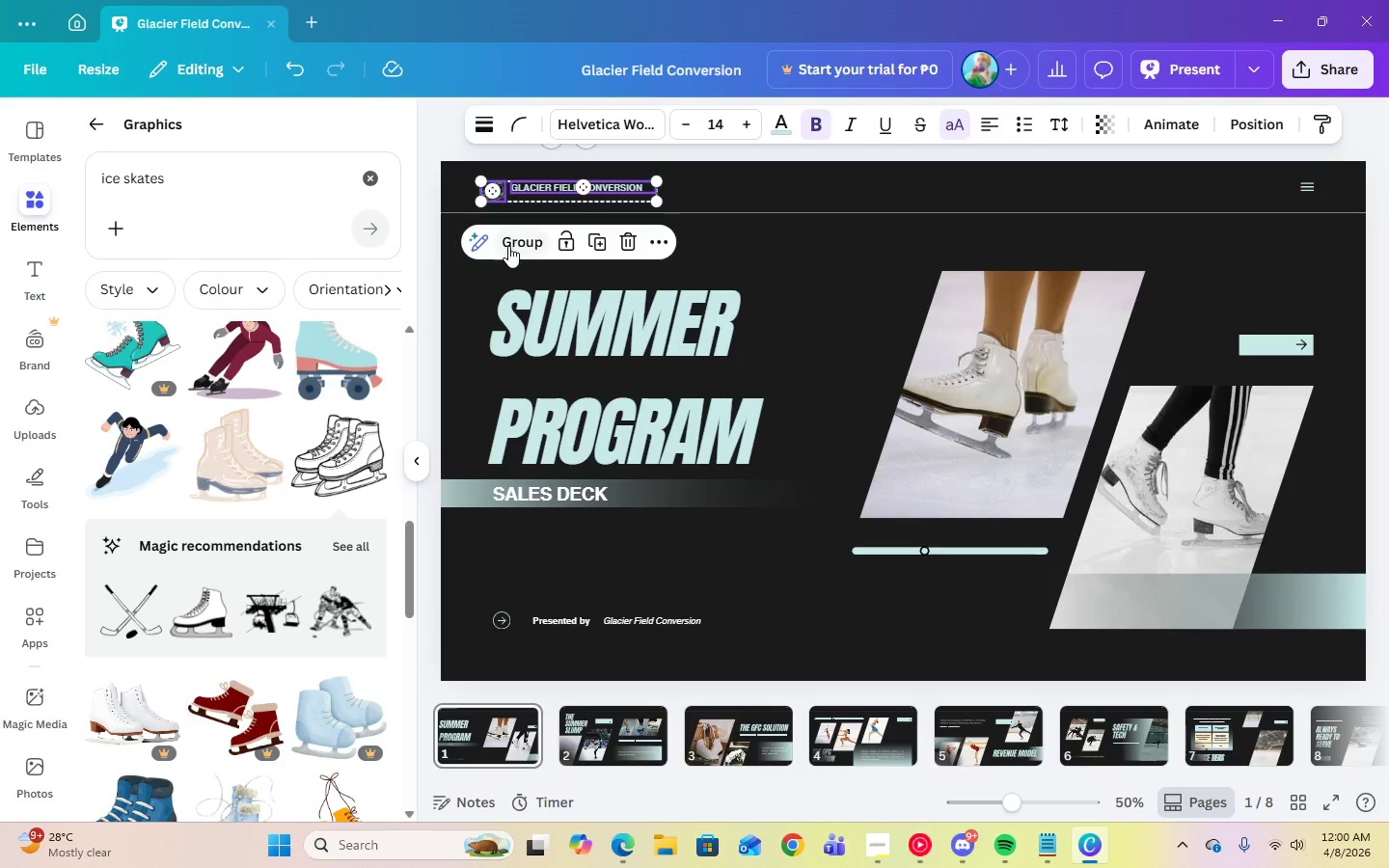 
left_click([510, 248])
 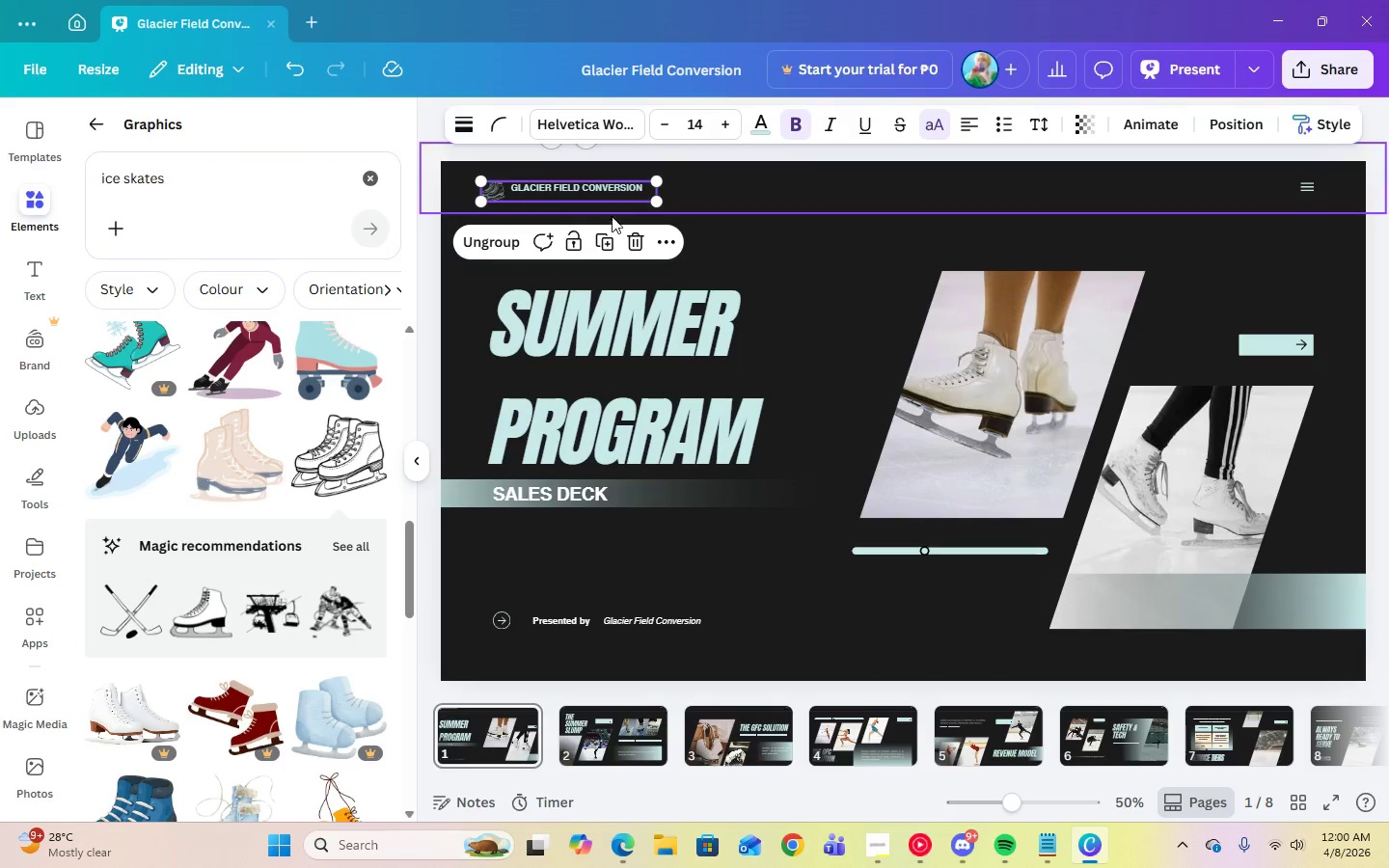 
left_click([612, 244])
 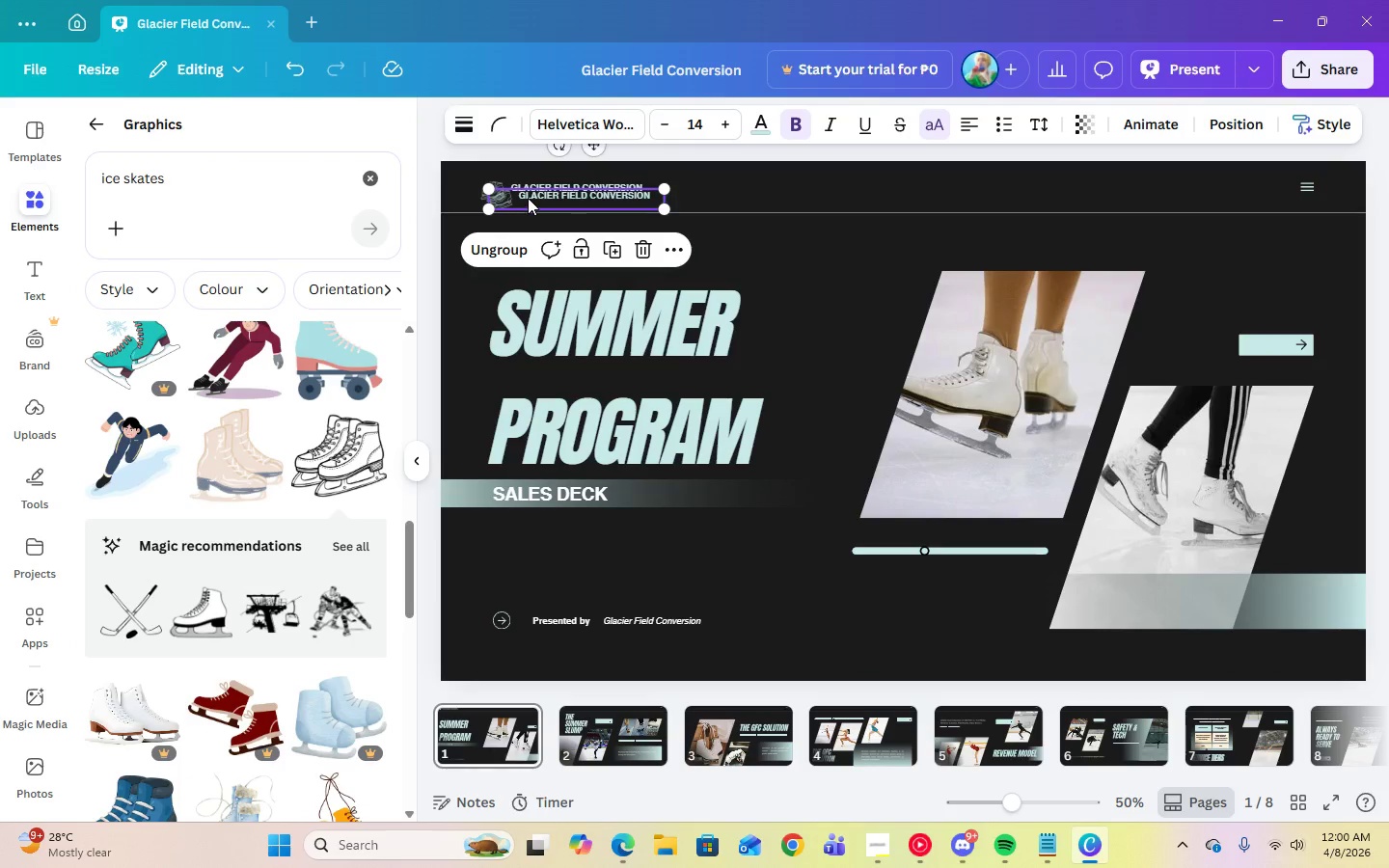 
left_click_drag(start_coordinate=[526, 198], to_coordinate=[613, 721])
 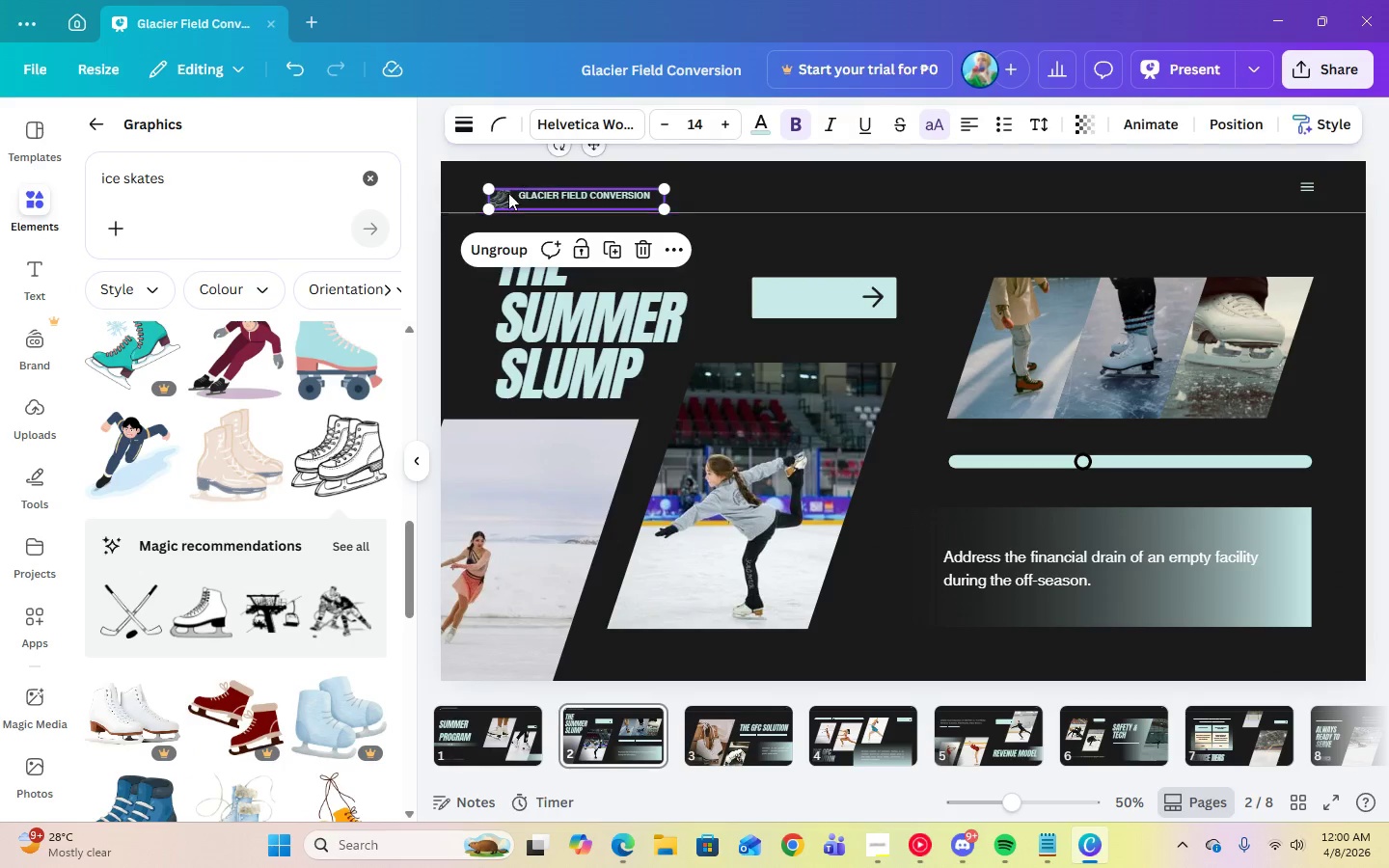 
left_click_drag(start_coordinate=[510, 193], to_coordinate=[510, 183])
 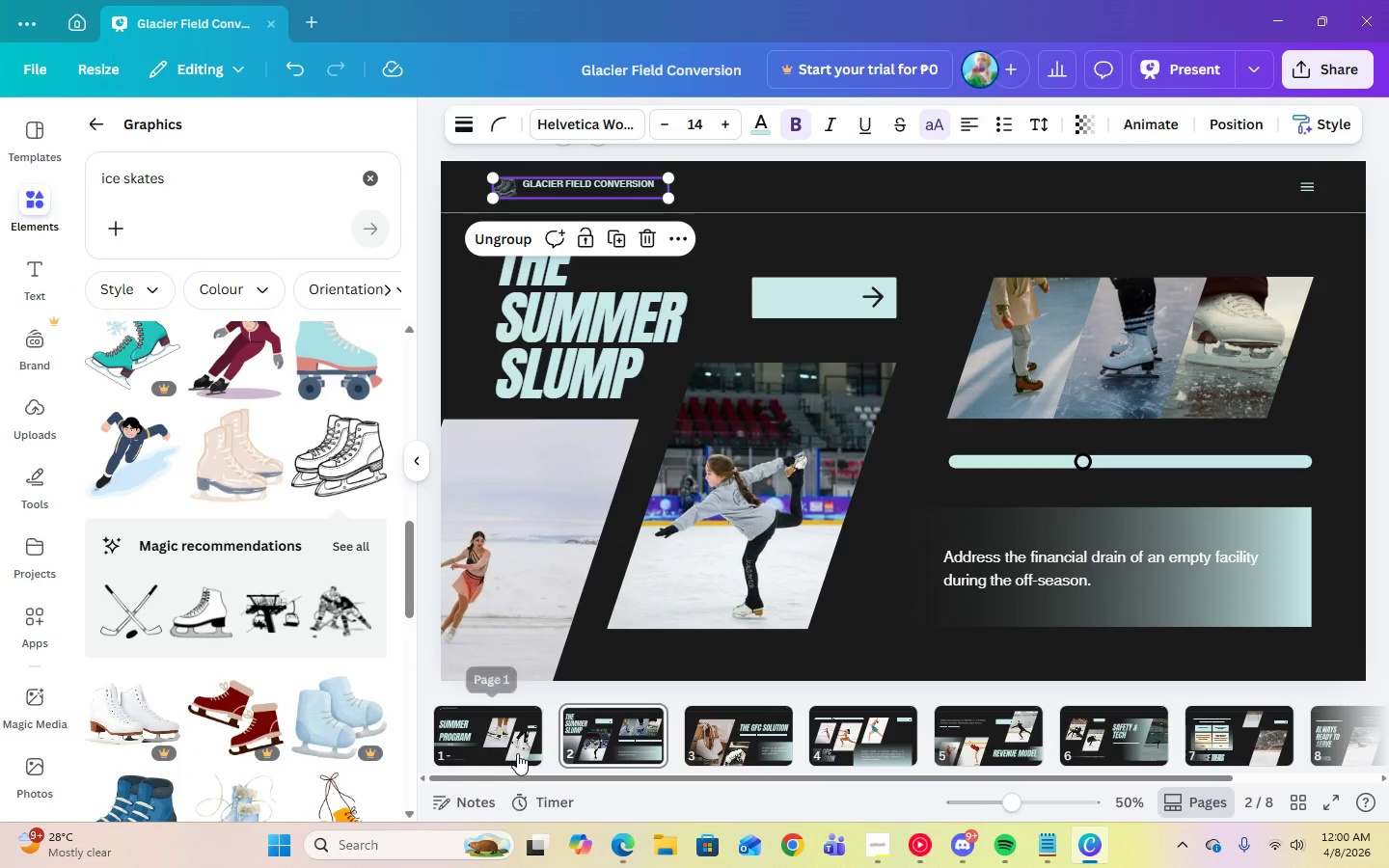 
left_click([517, 752])
 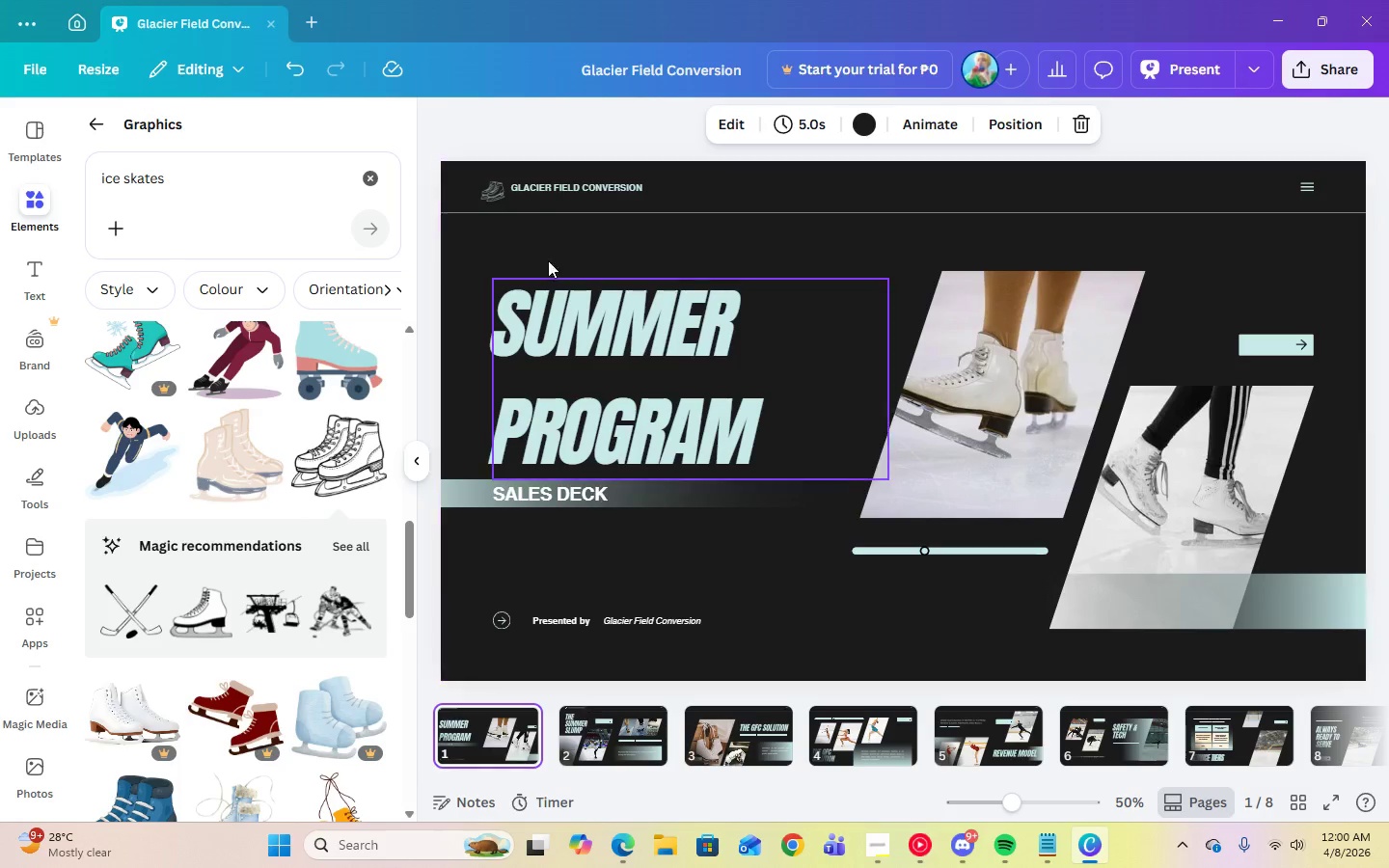 
left_click([528, 188])
 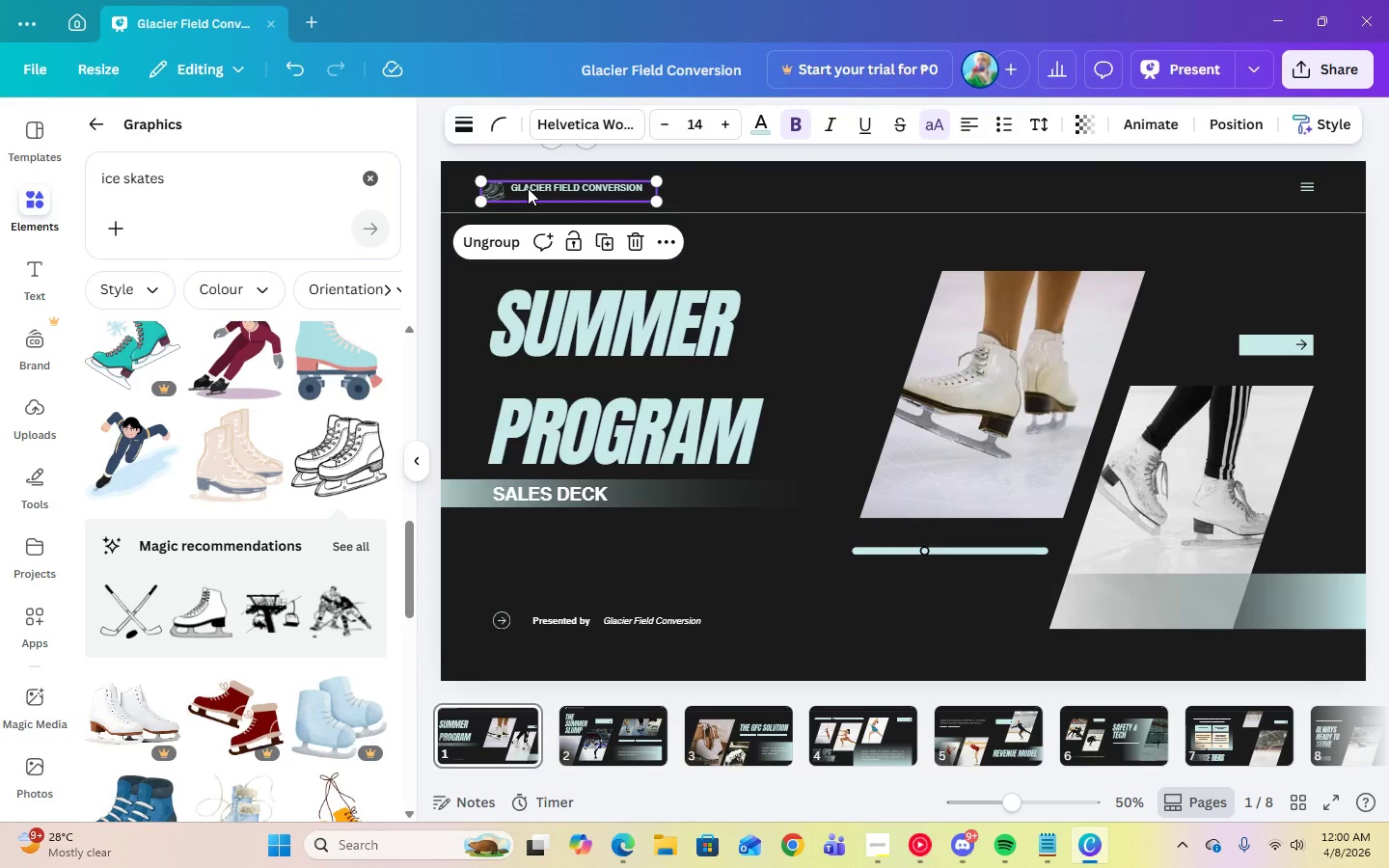 
left_click_drag(start_coordinate=[528, 188], to_coordinate=[541, 187])
 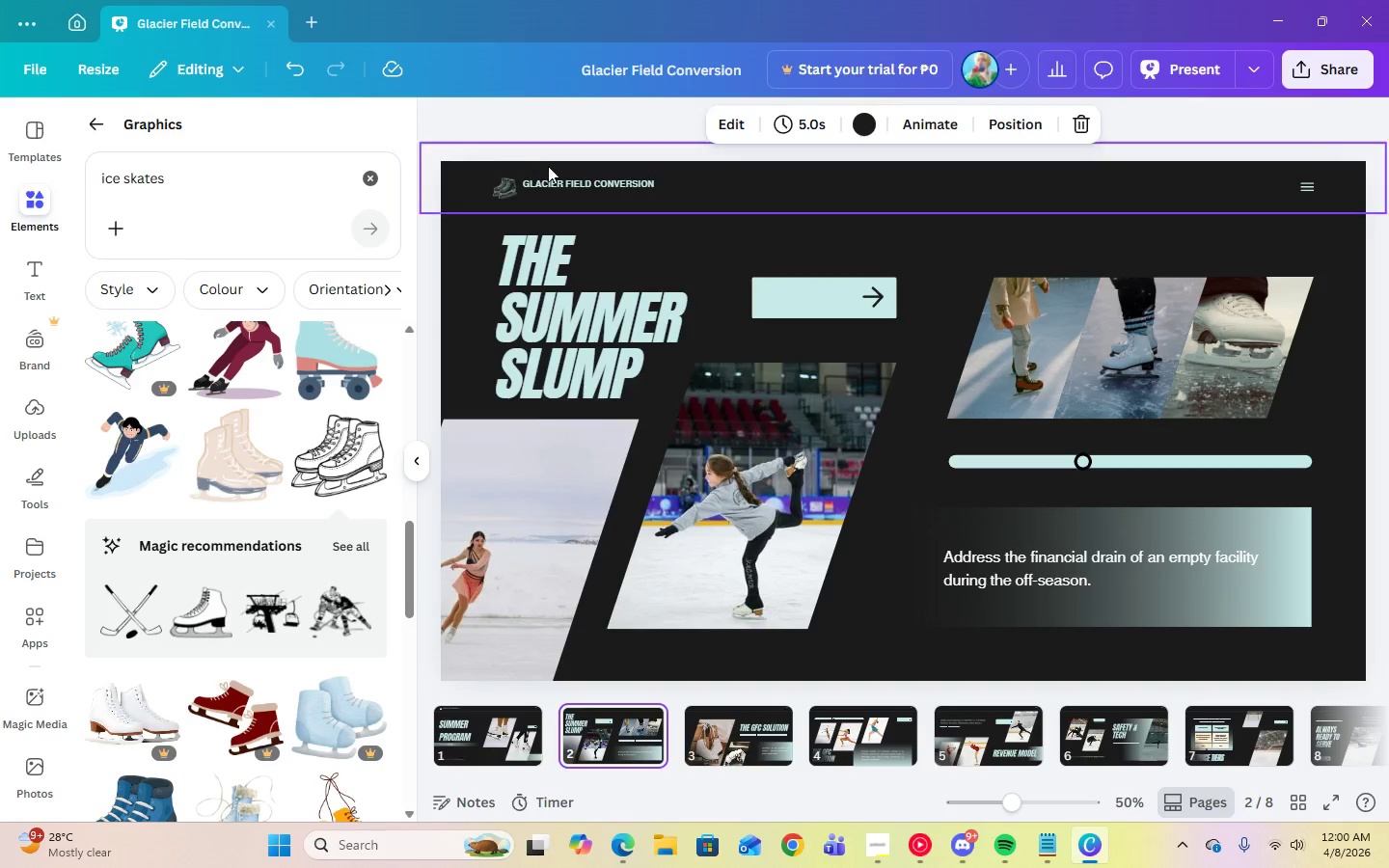 
left_click_drag(start_coordinate=[532, 180], to_coordinate=[539, 181])
 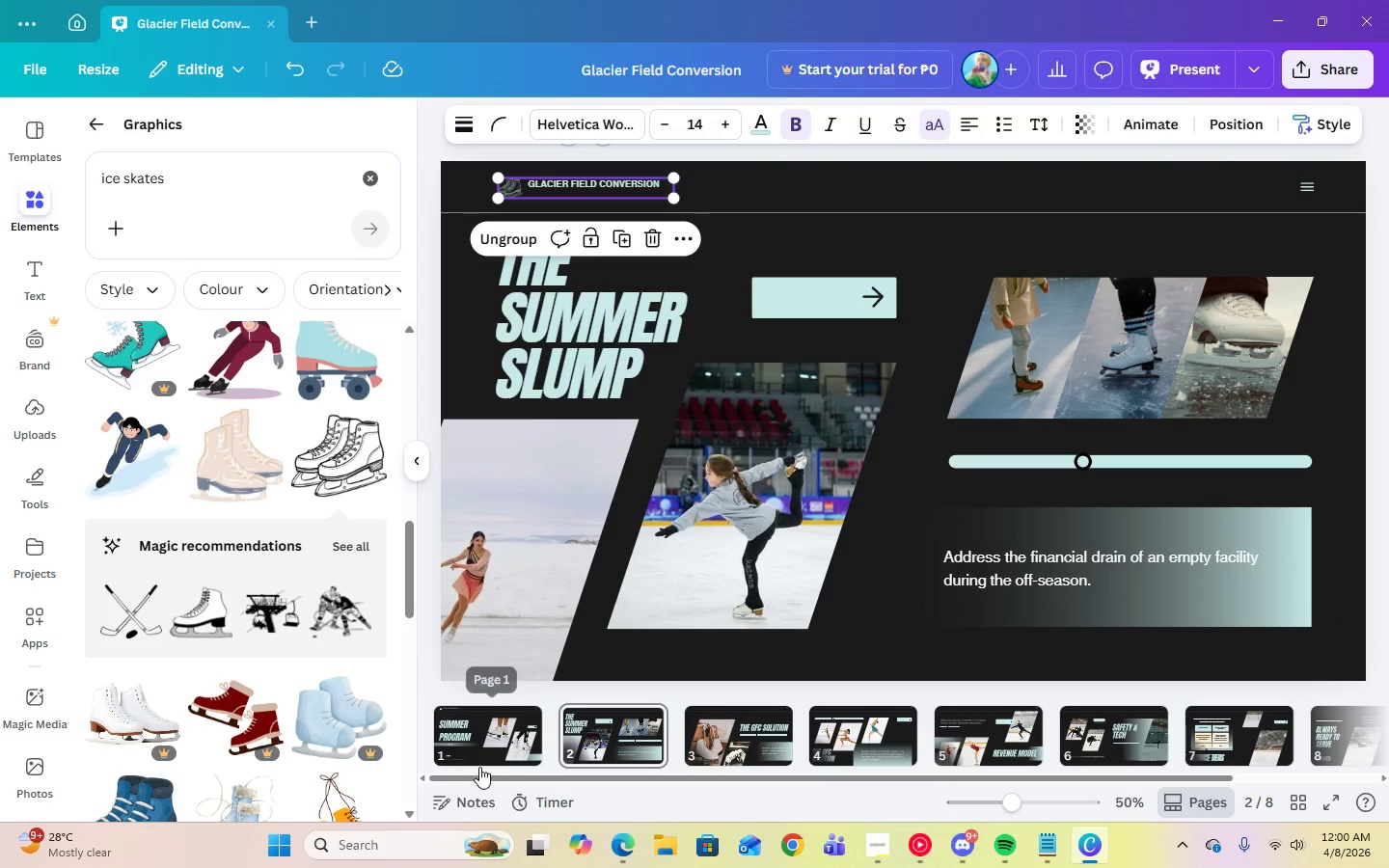 
left_click([479, 741])
 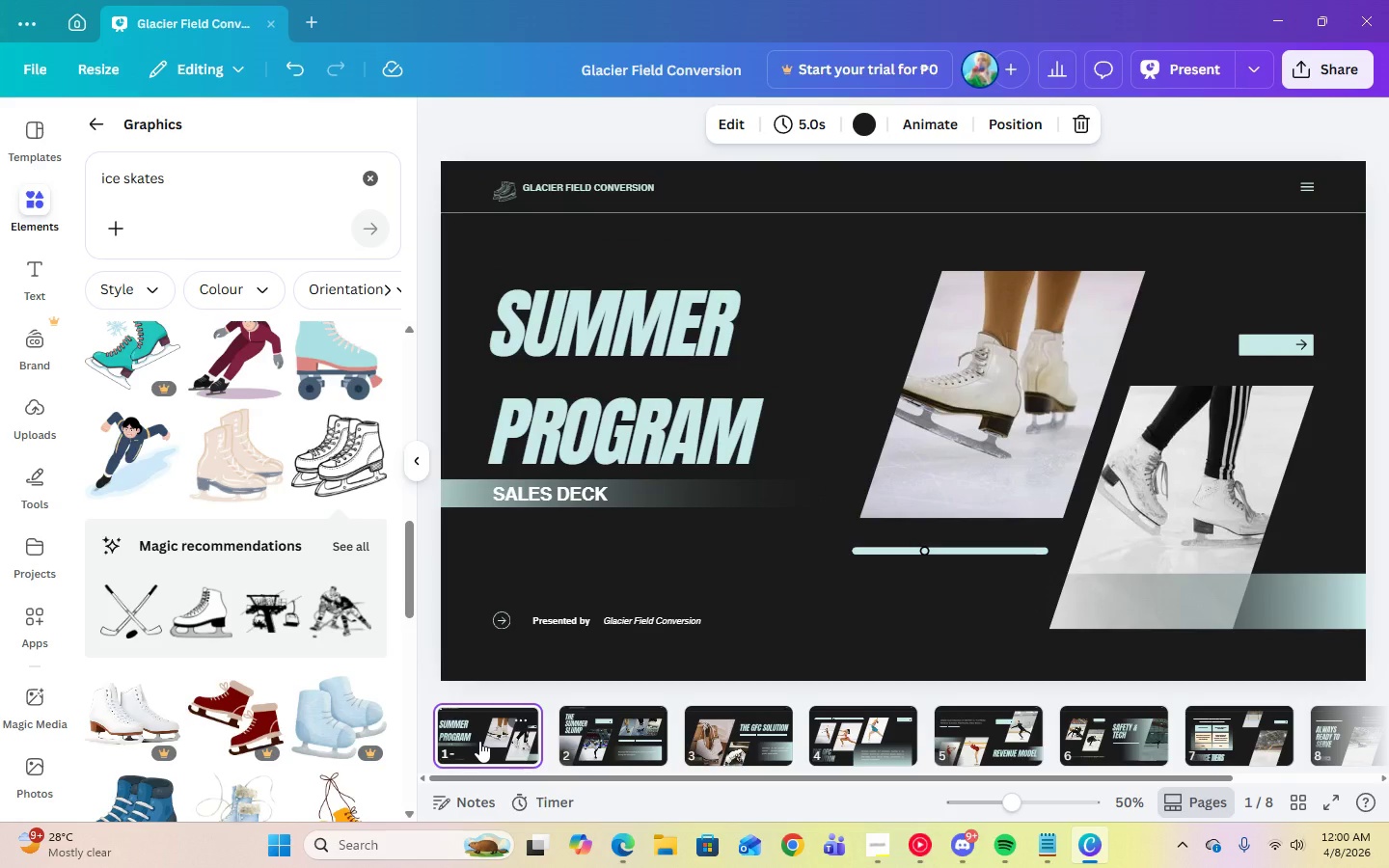 
key(ArrowRight)
 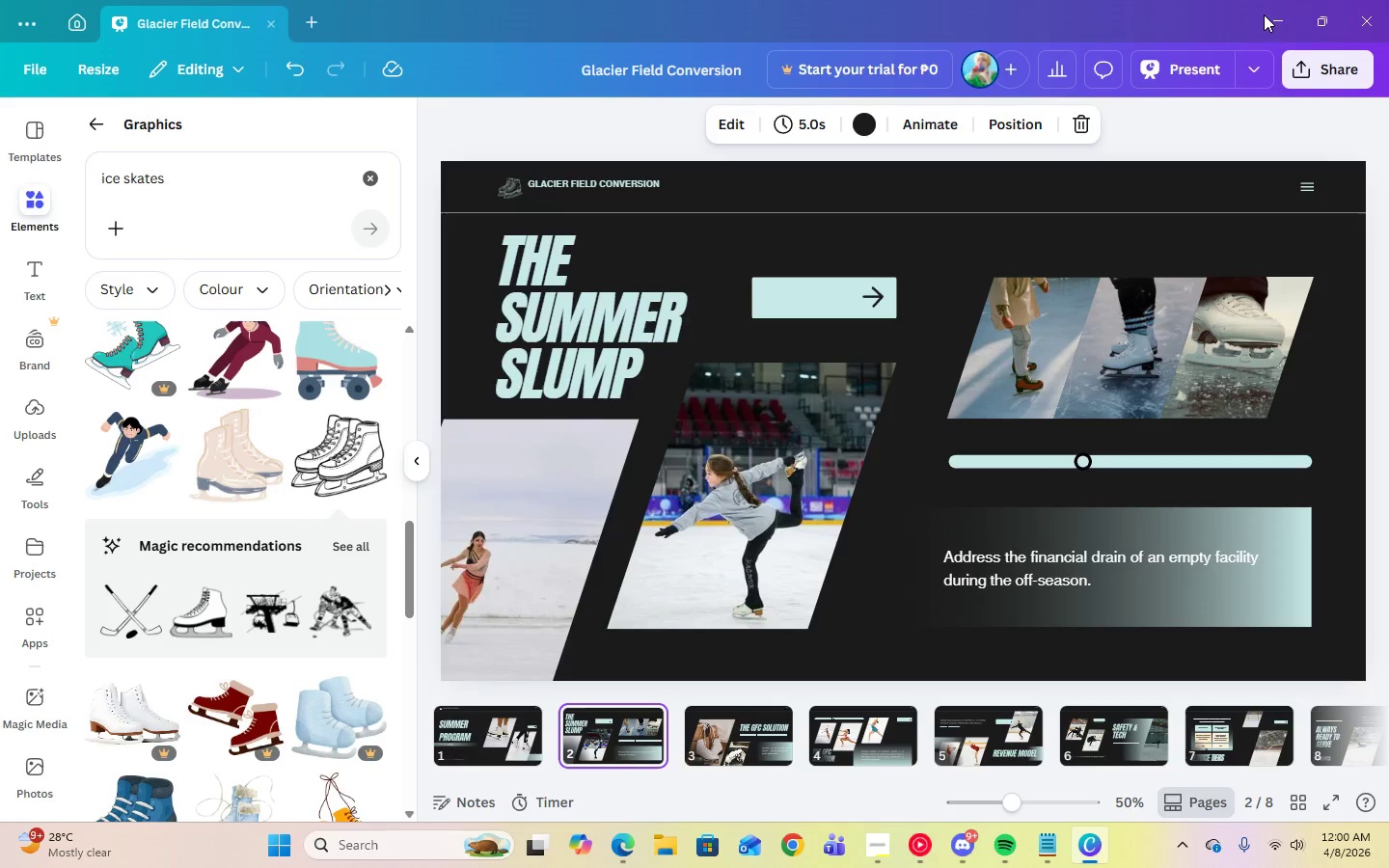 
left_click([510, 743])
 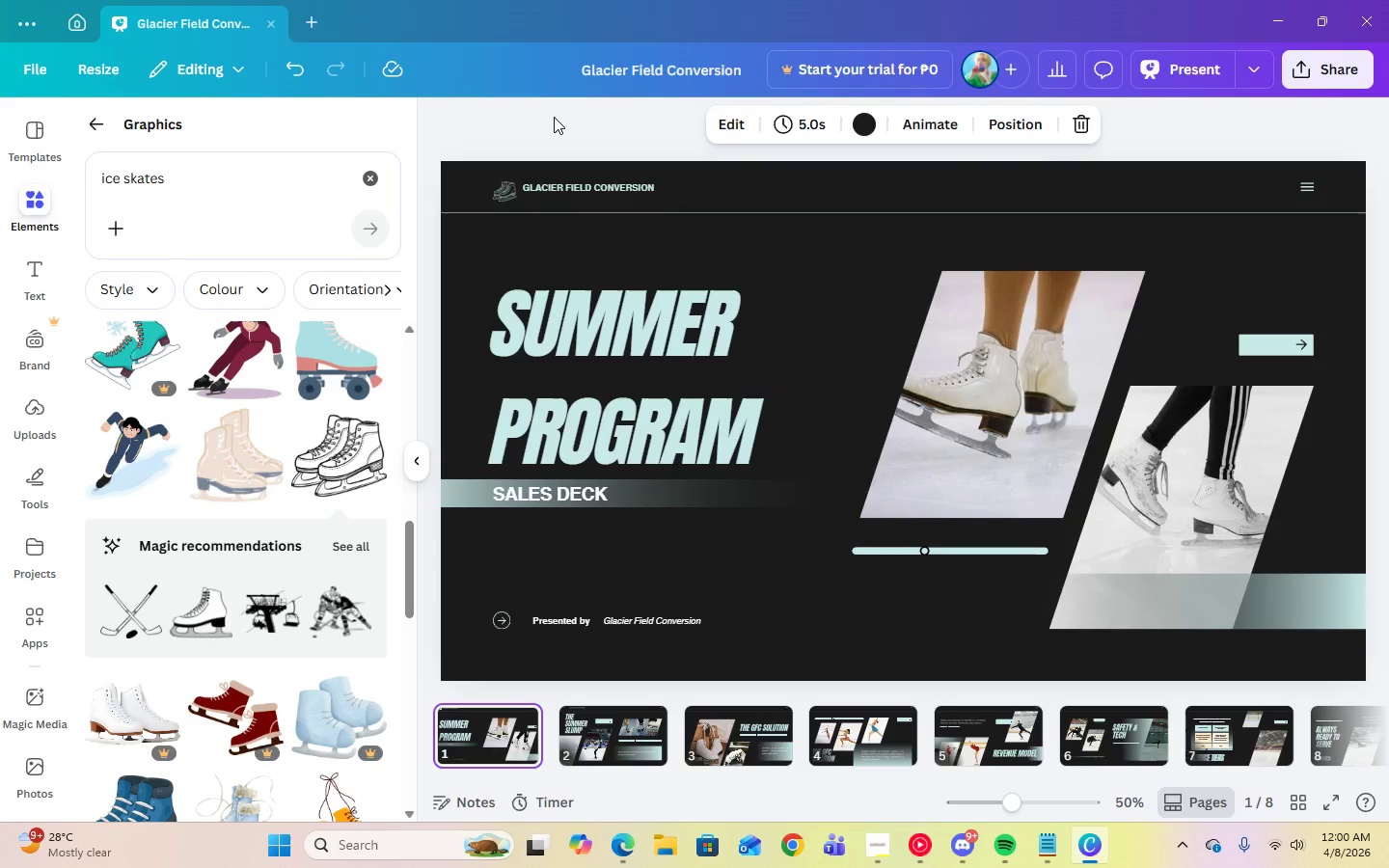 
mouse_move([549, 198])
 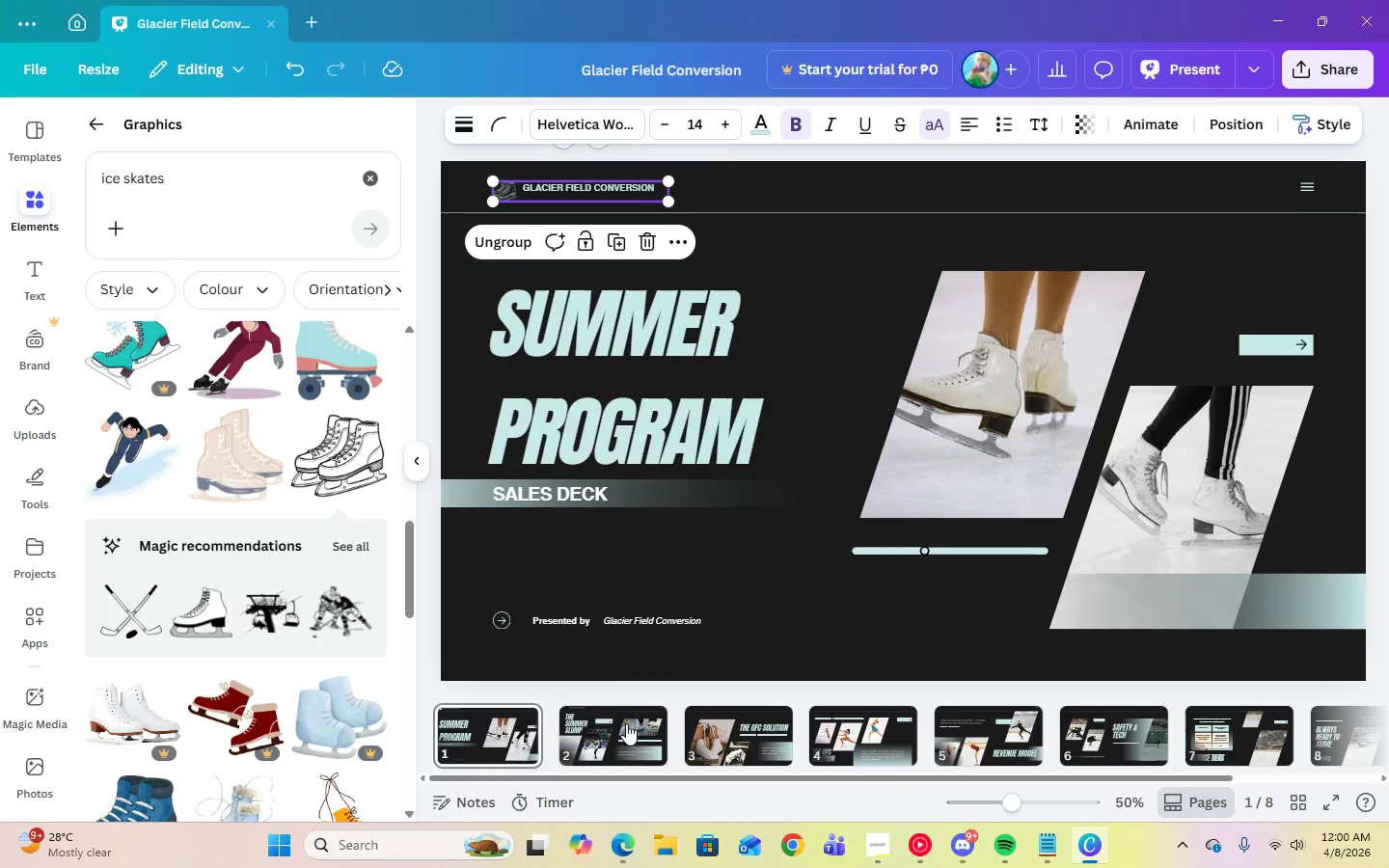 
left_click([626, 735])